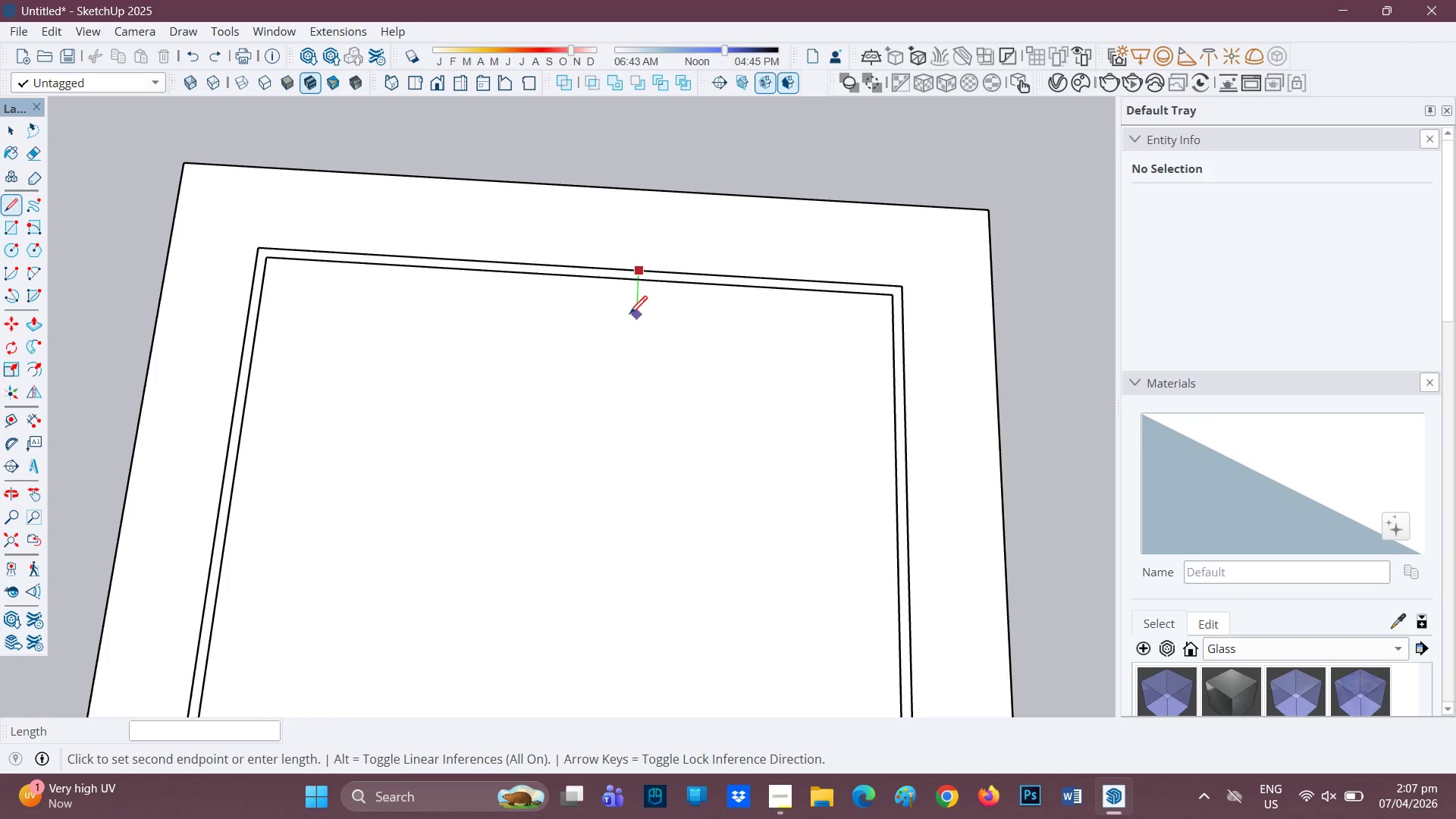 
wait(22.23)
 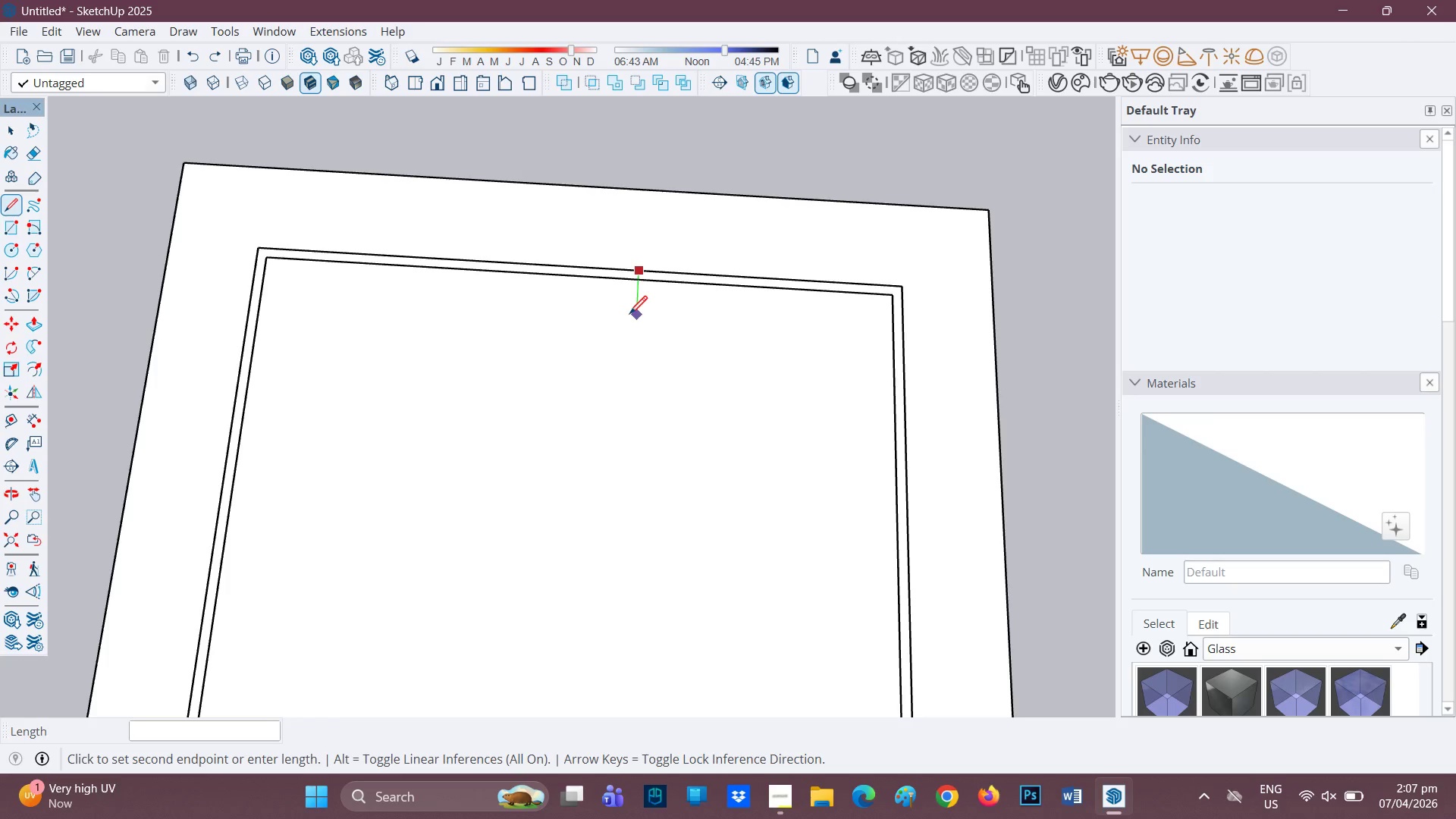 
key(7)
 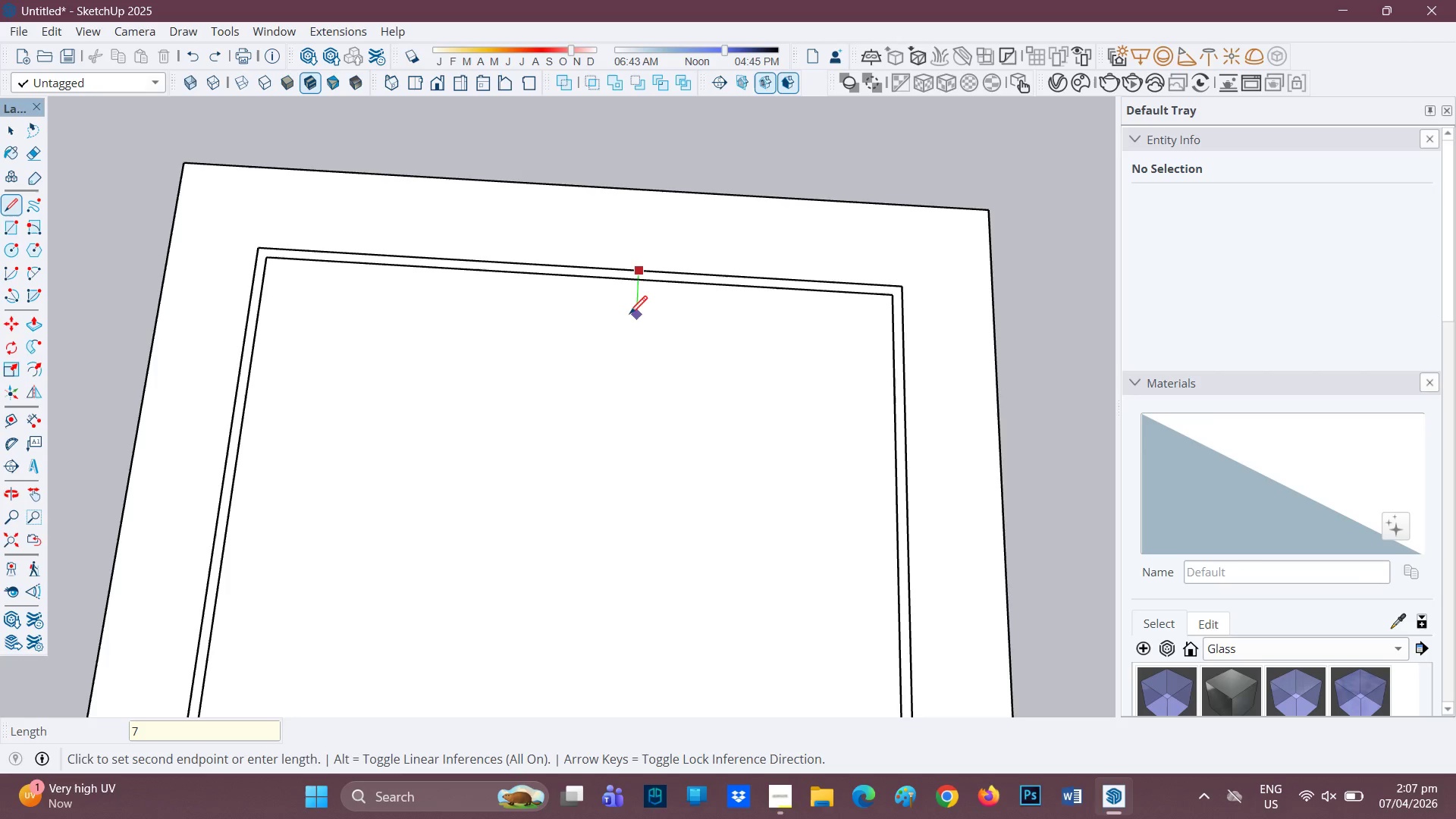 
key(Period)
 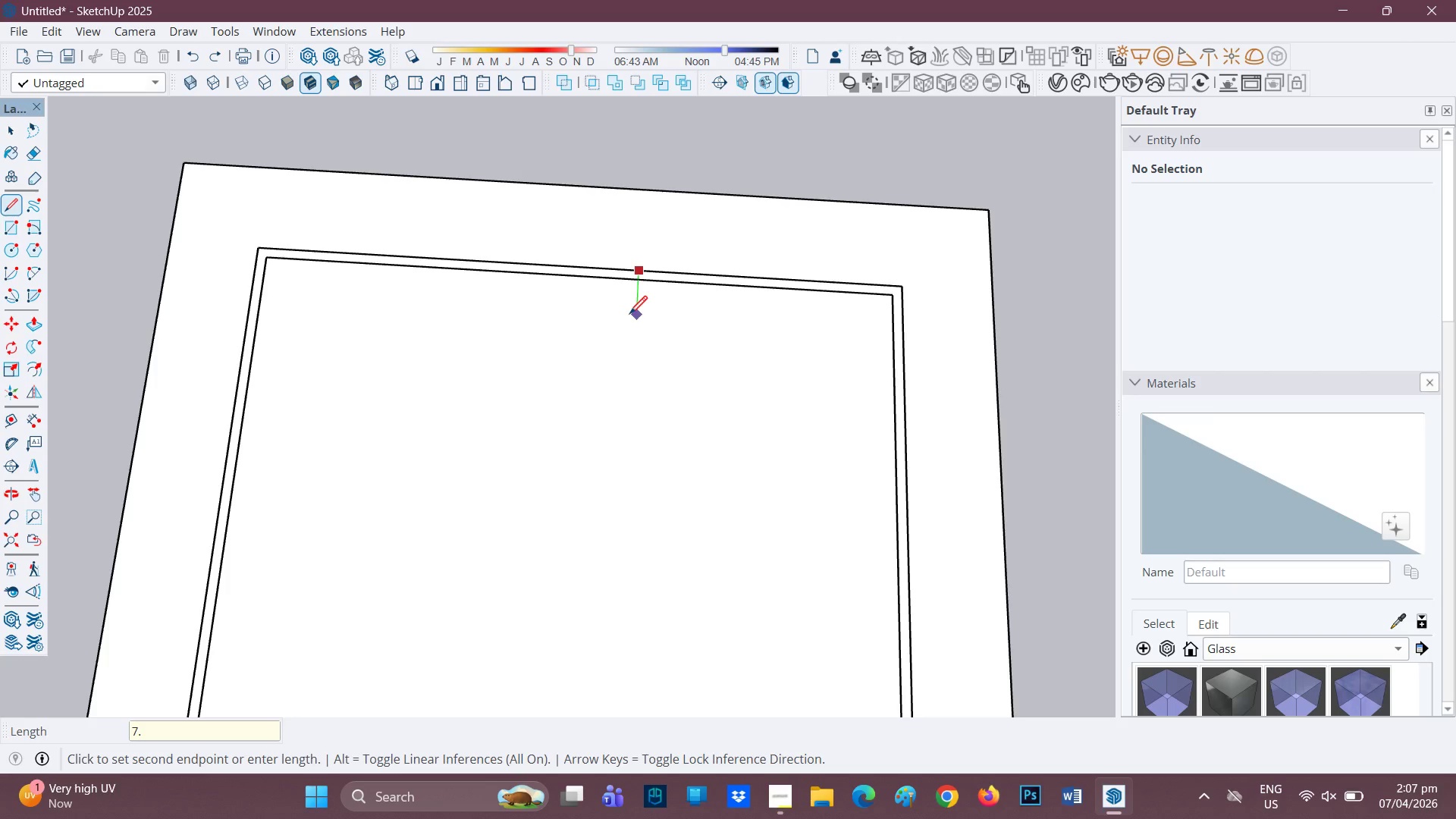 
key(8)
 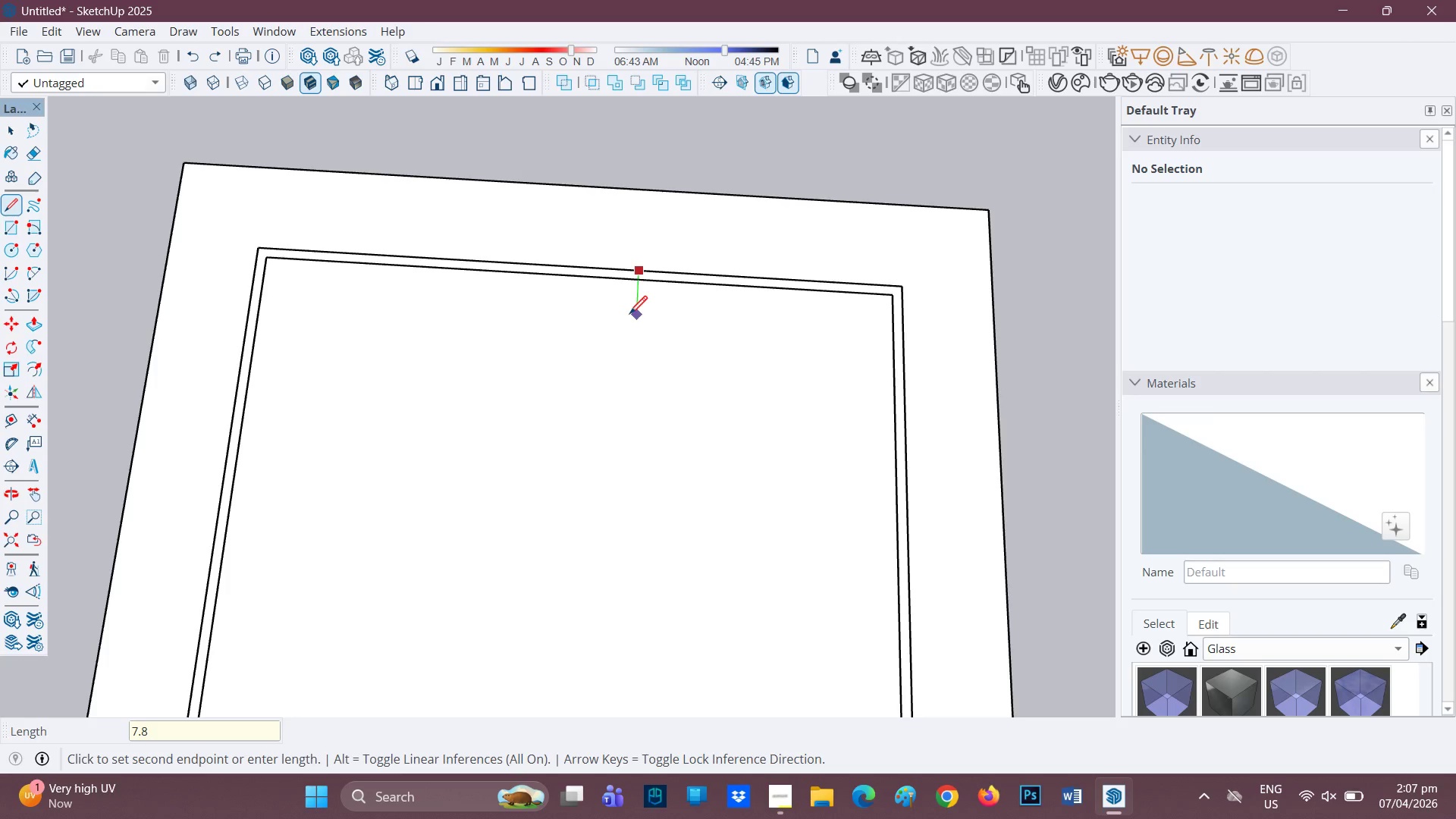 
key(Shift+ShiftRight)
 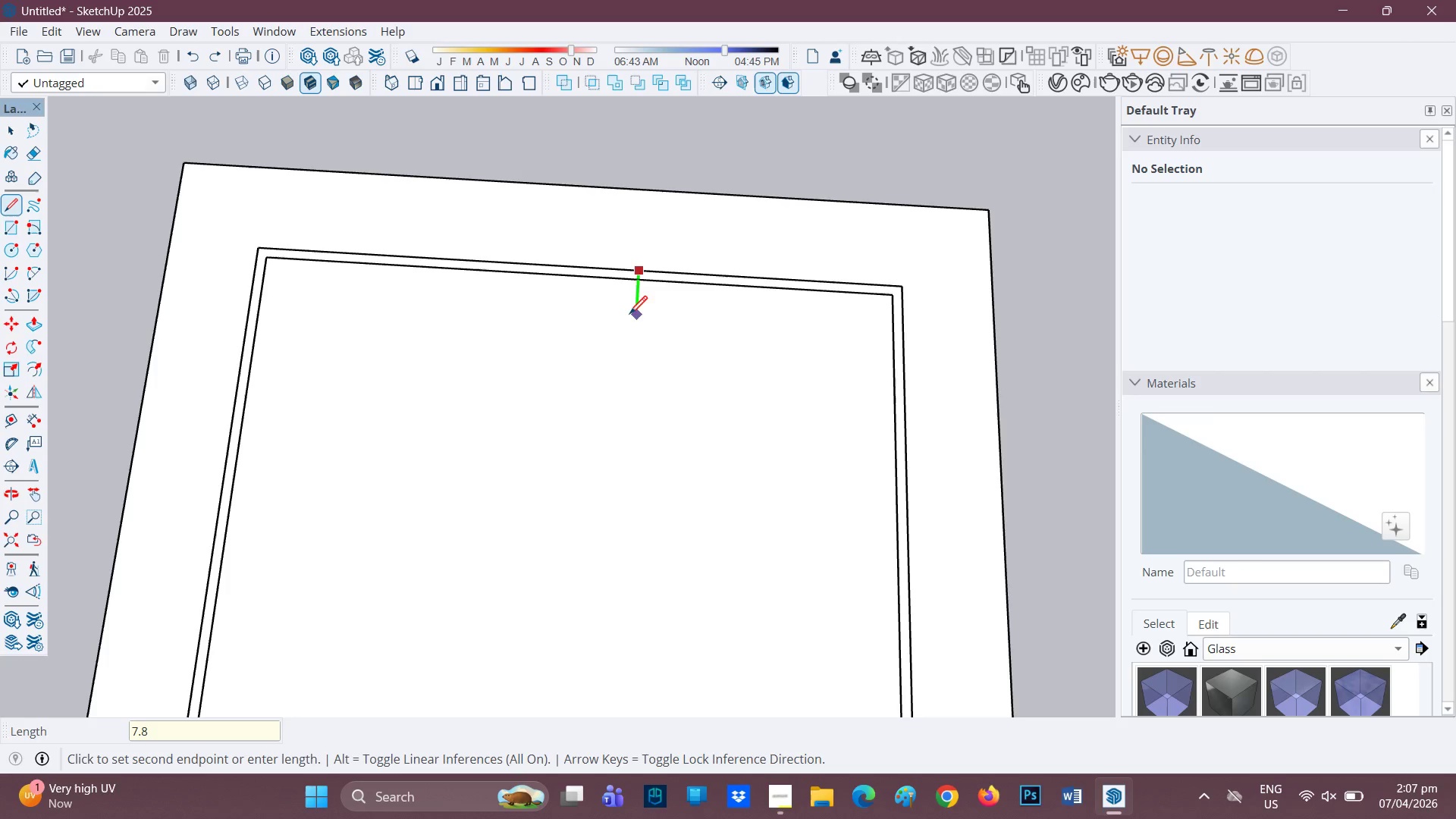 
key(Shift+Quote)
 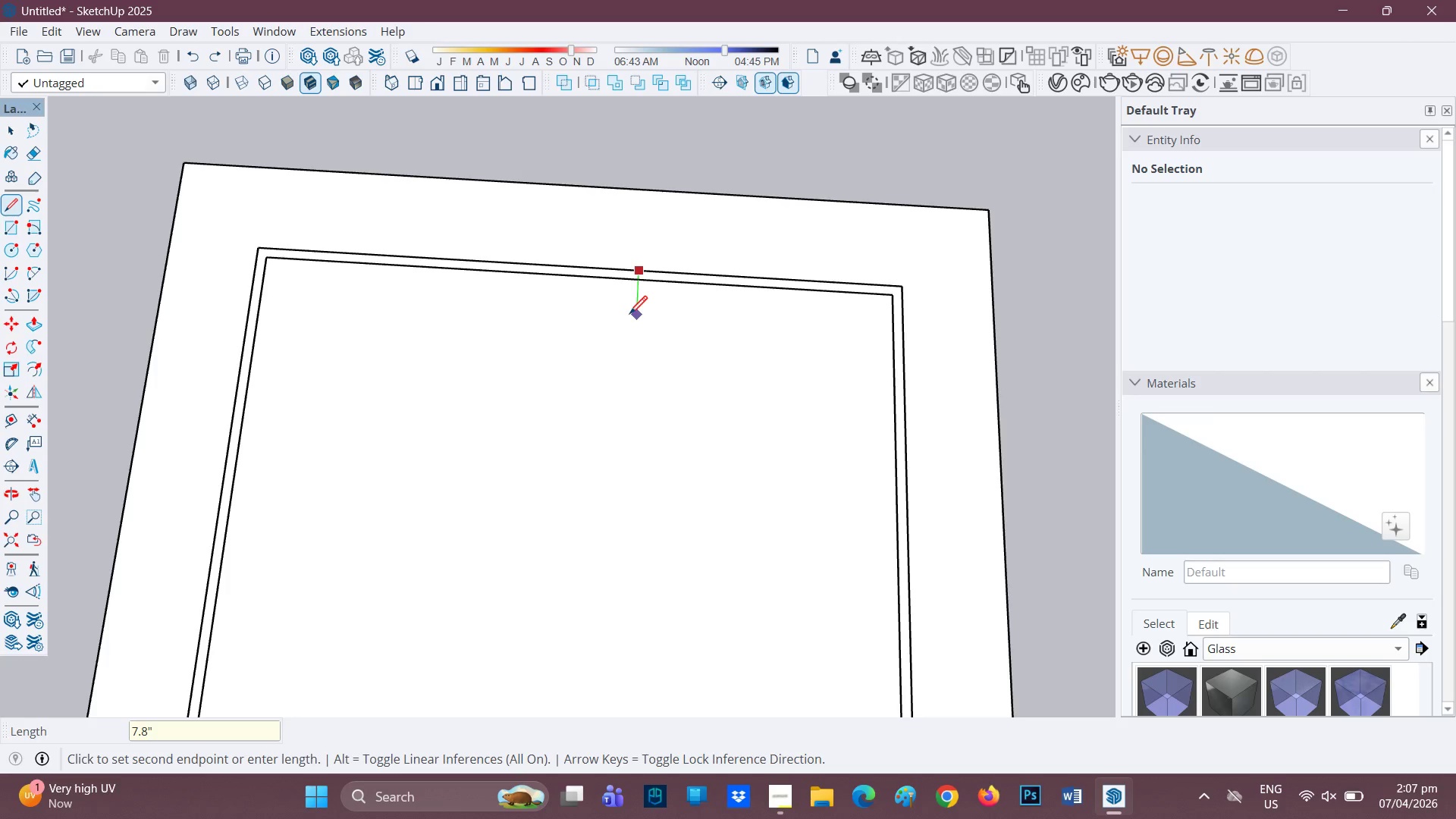 
key(Enter)
 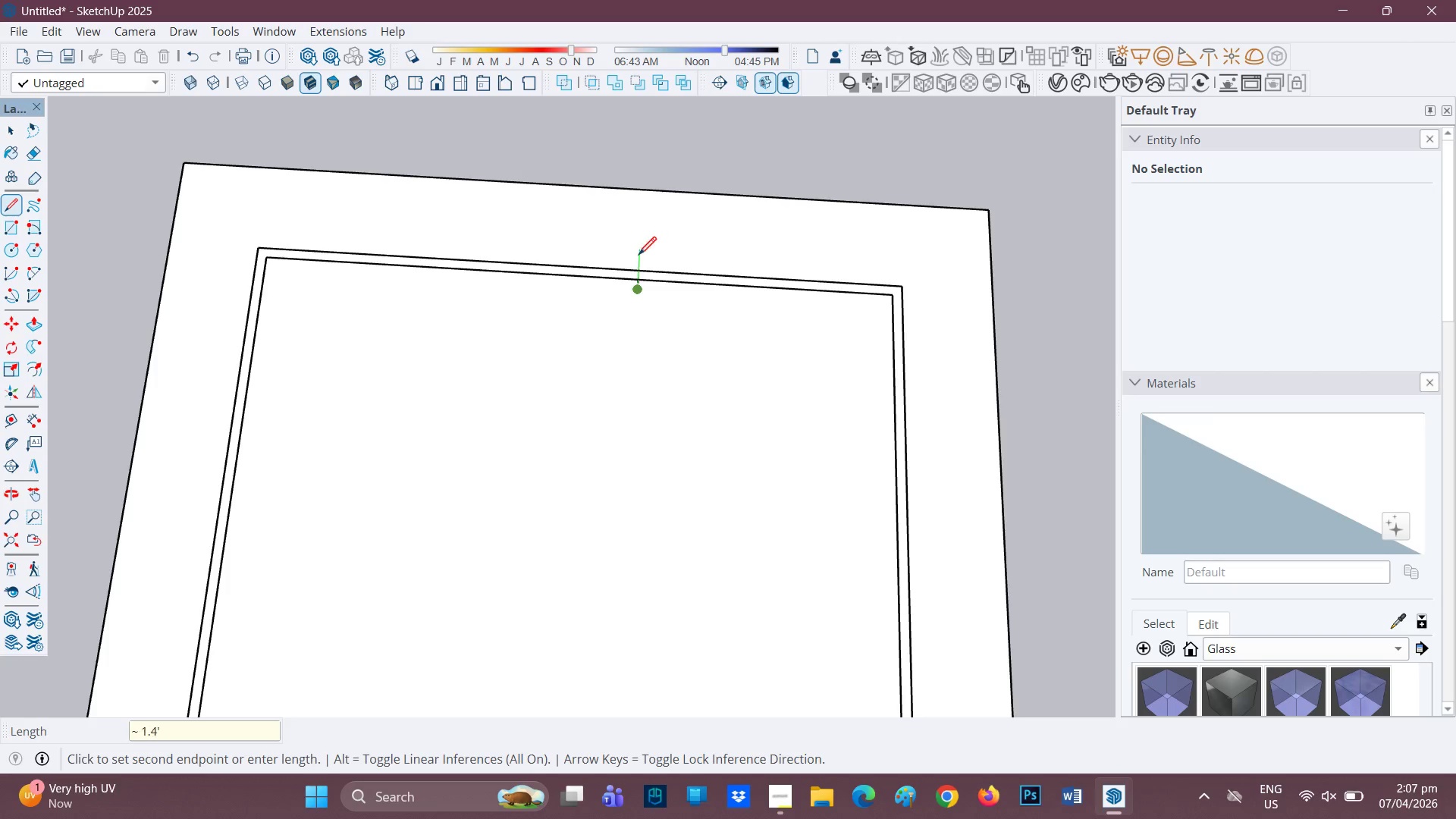 
scroll: coordinate [617, 291], scroll_direction: up, amount: 1.0
 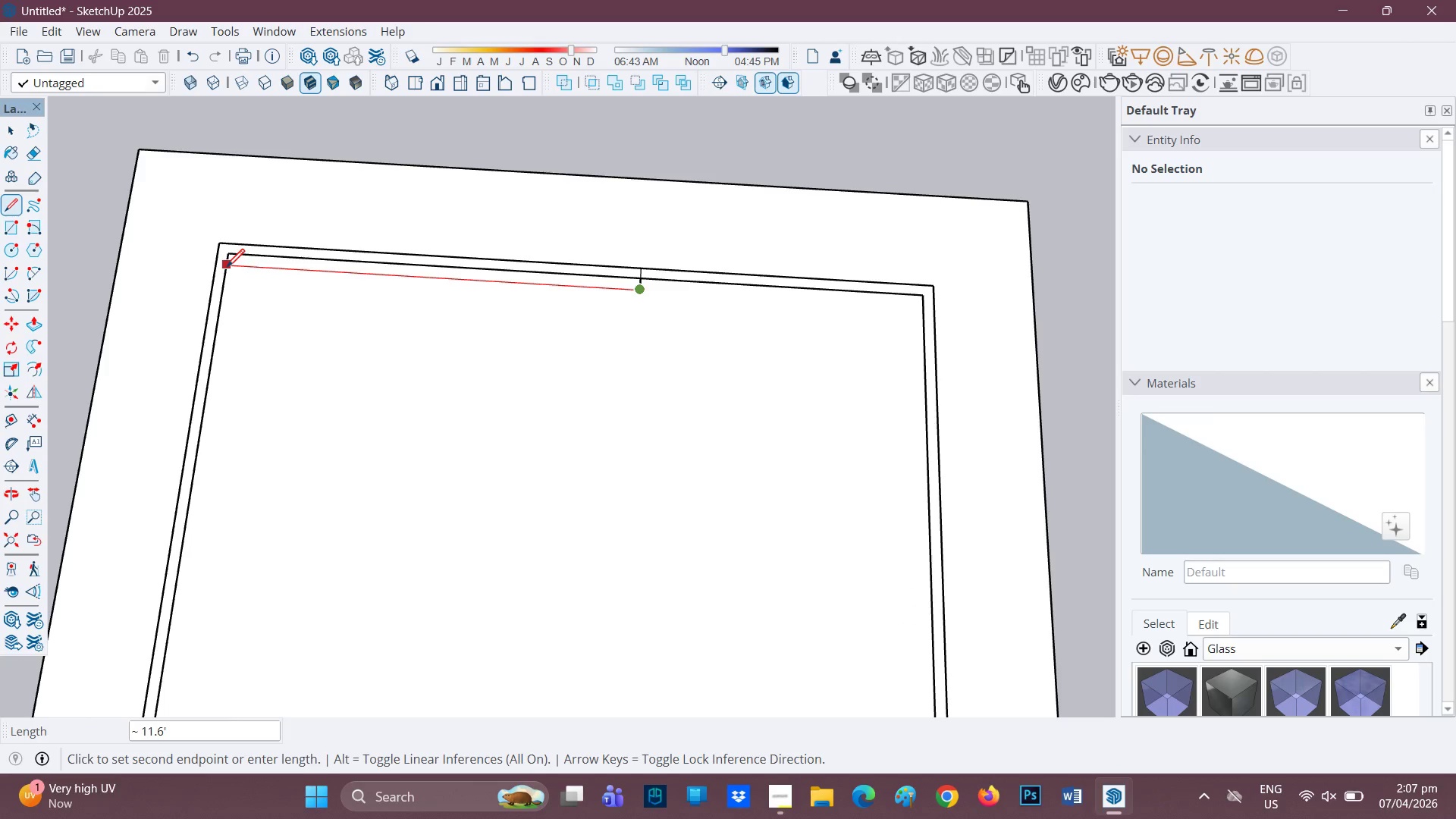 
left_click([227, 268])
 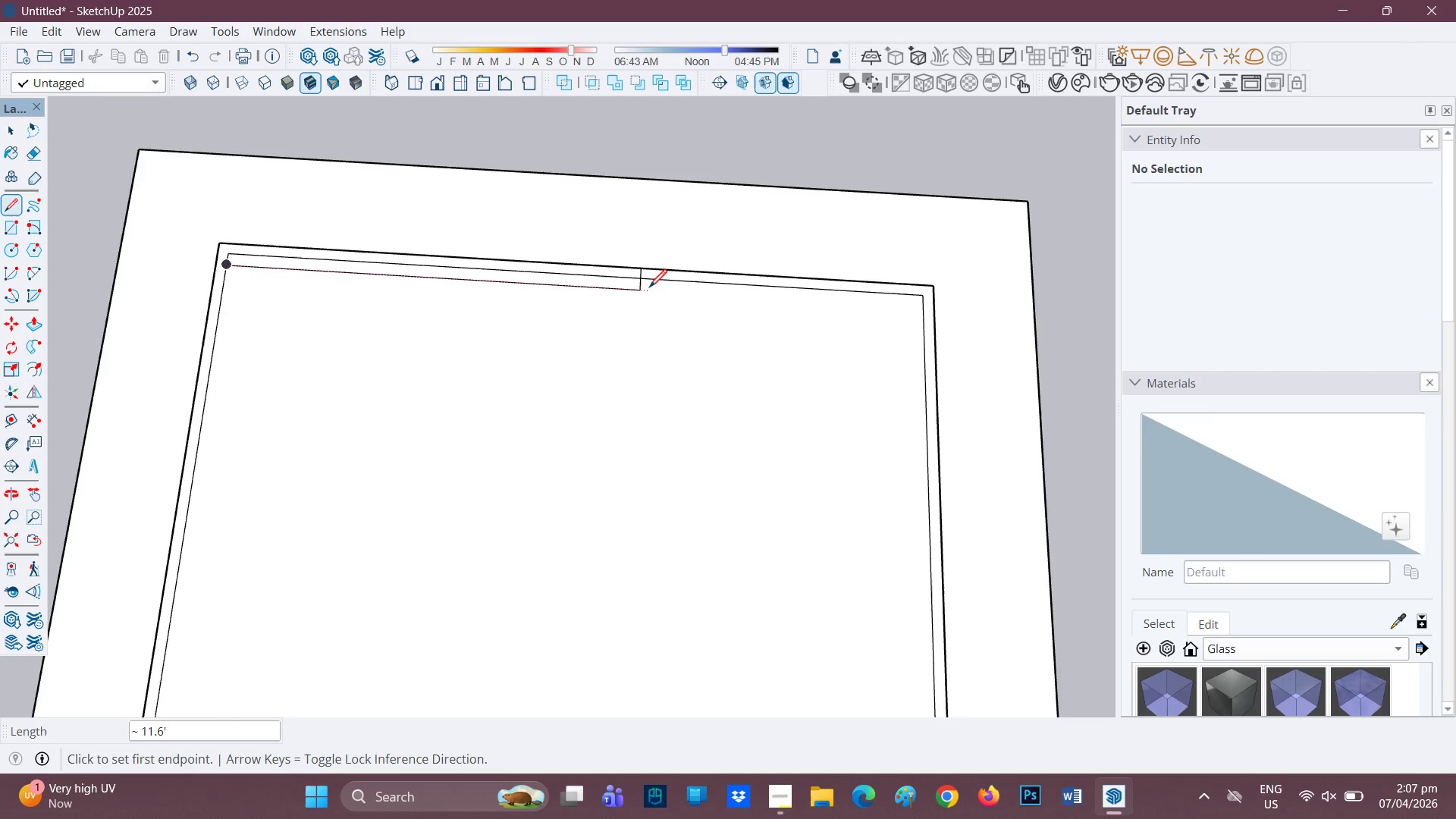 
left_click([636, 296])
 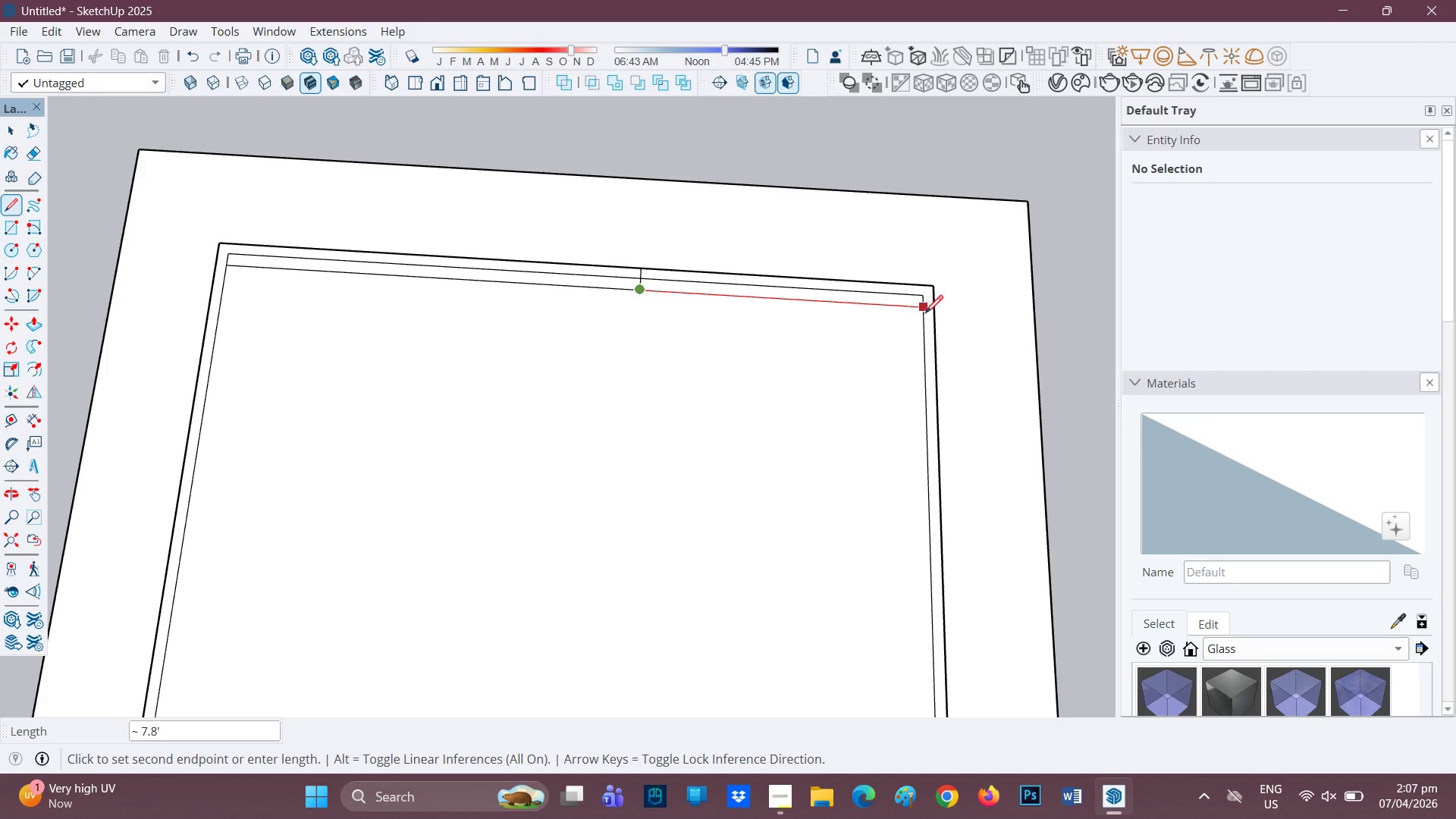 
left_click([927, 315])
 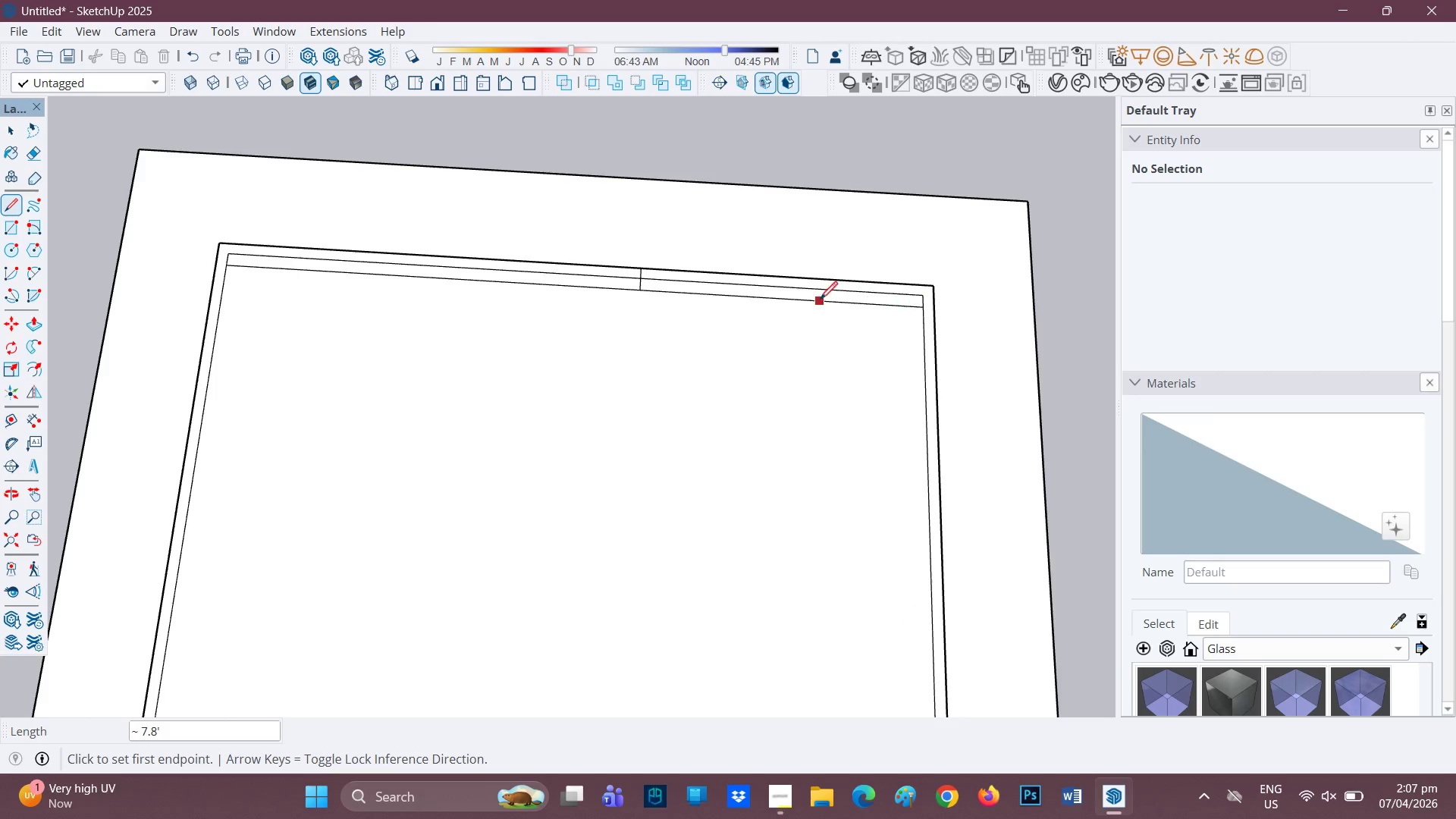 
scroll: coordinate [820, 301], scroll_direction: up, amount: 1.0
 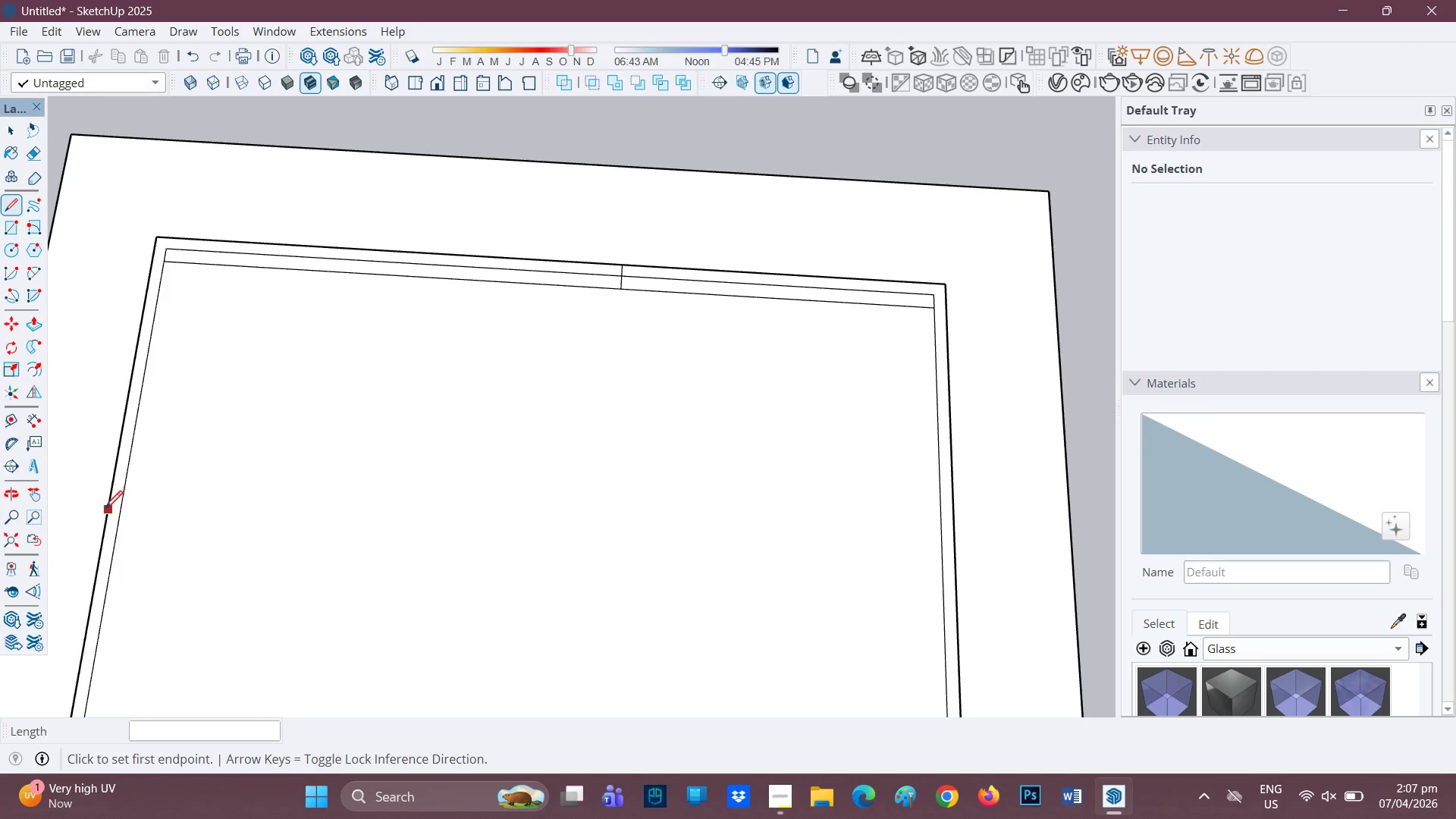 
wait(5.15)
 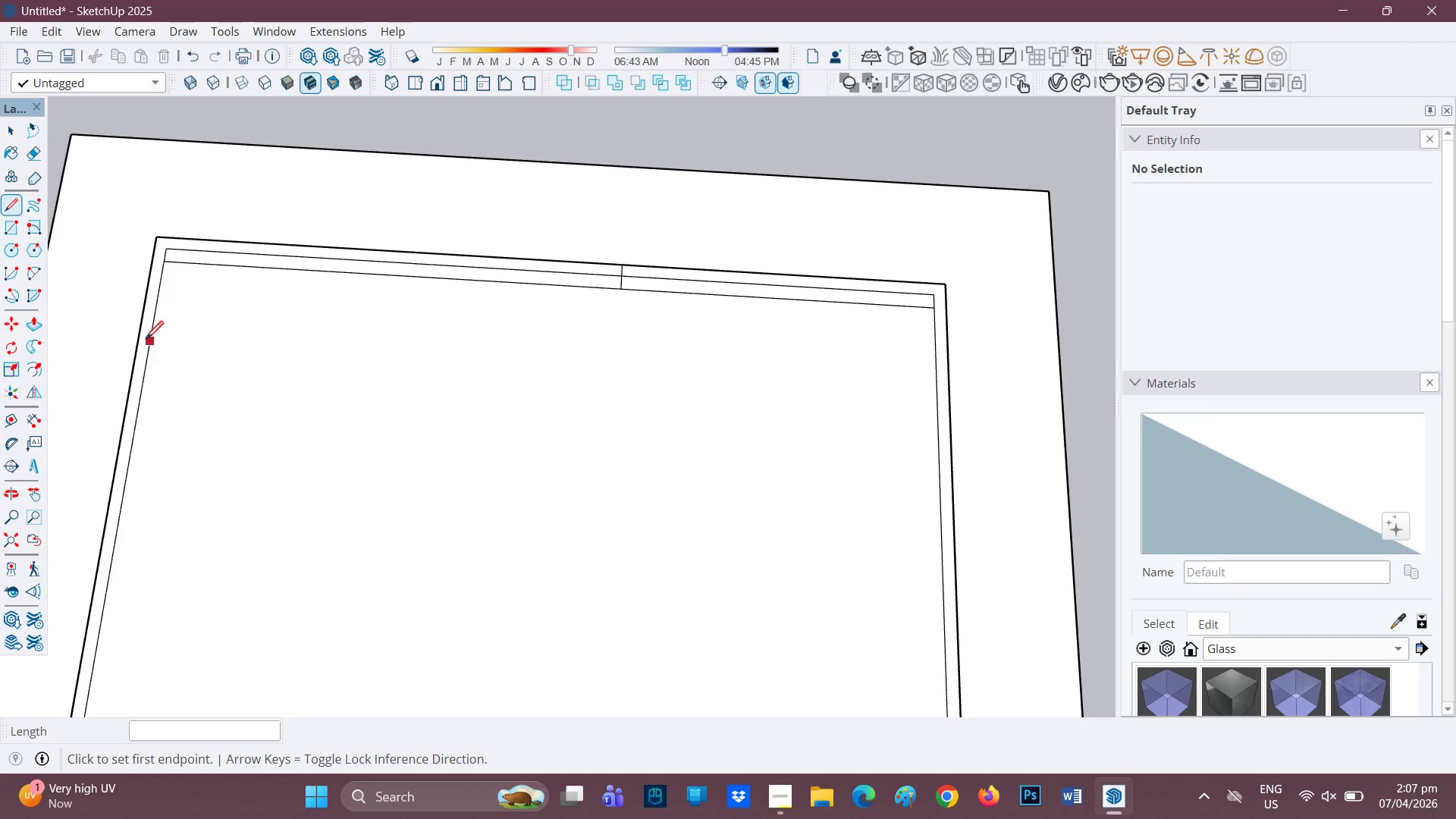 
left_click([103, 530])
 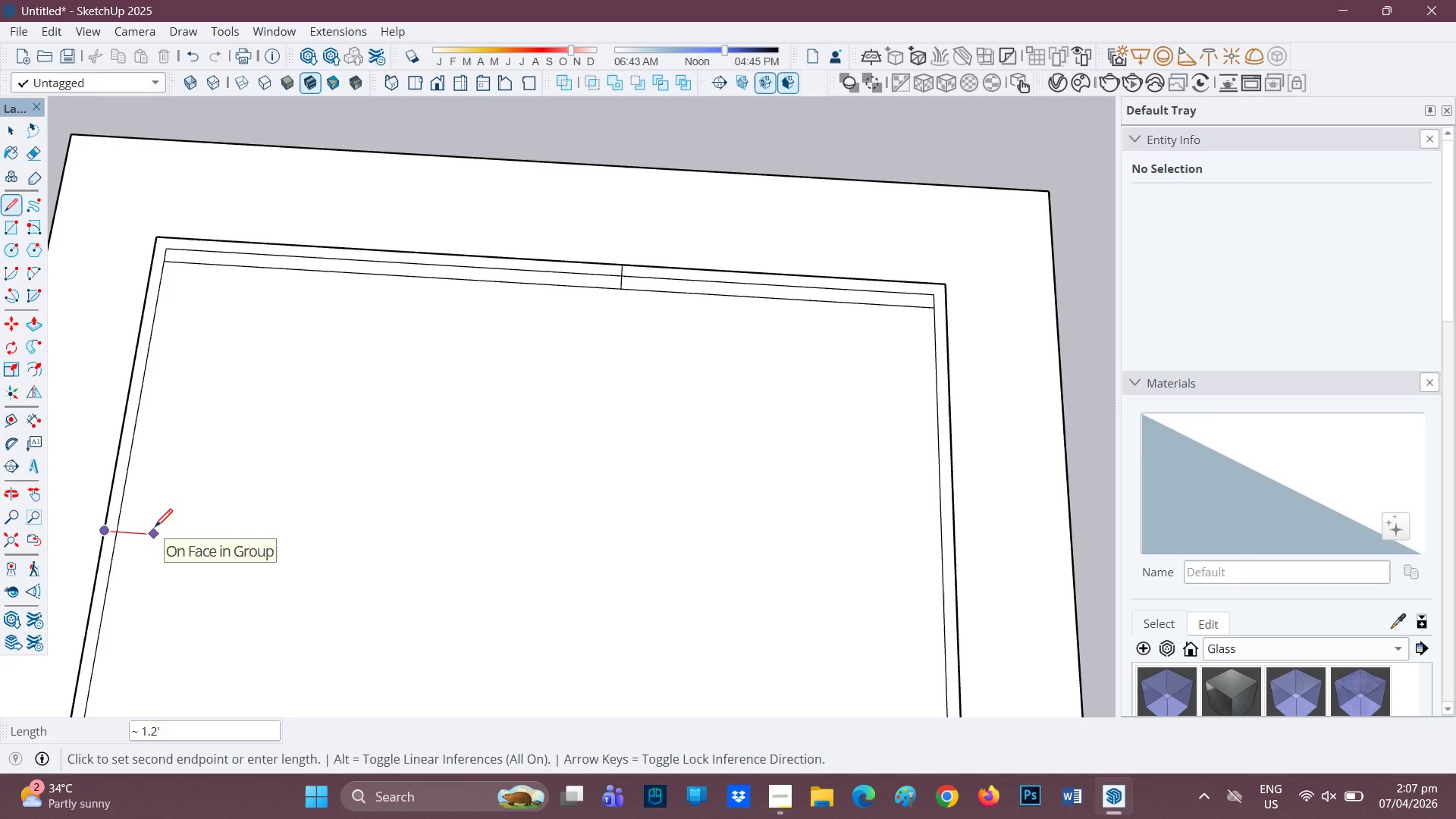 
key(7)
 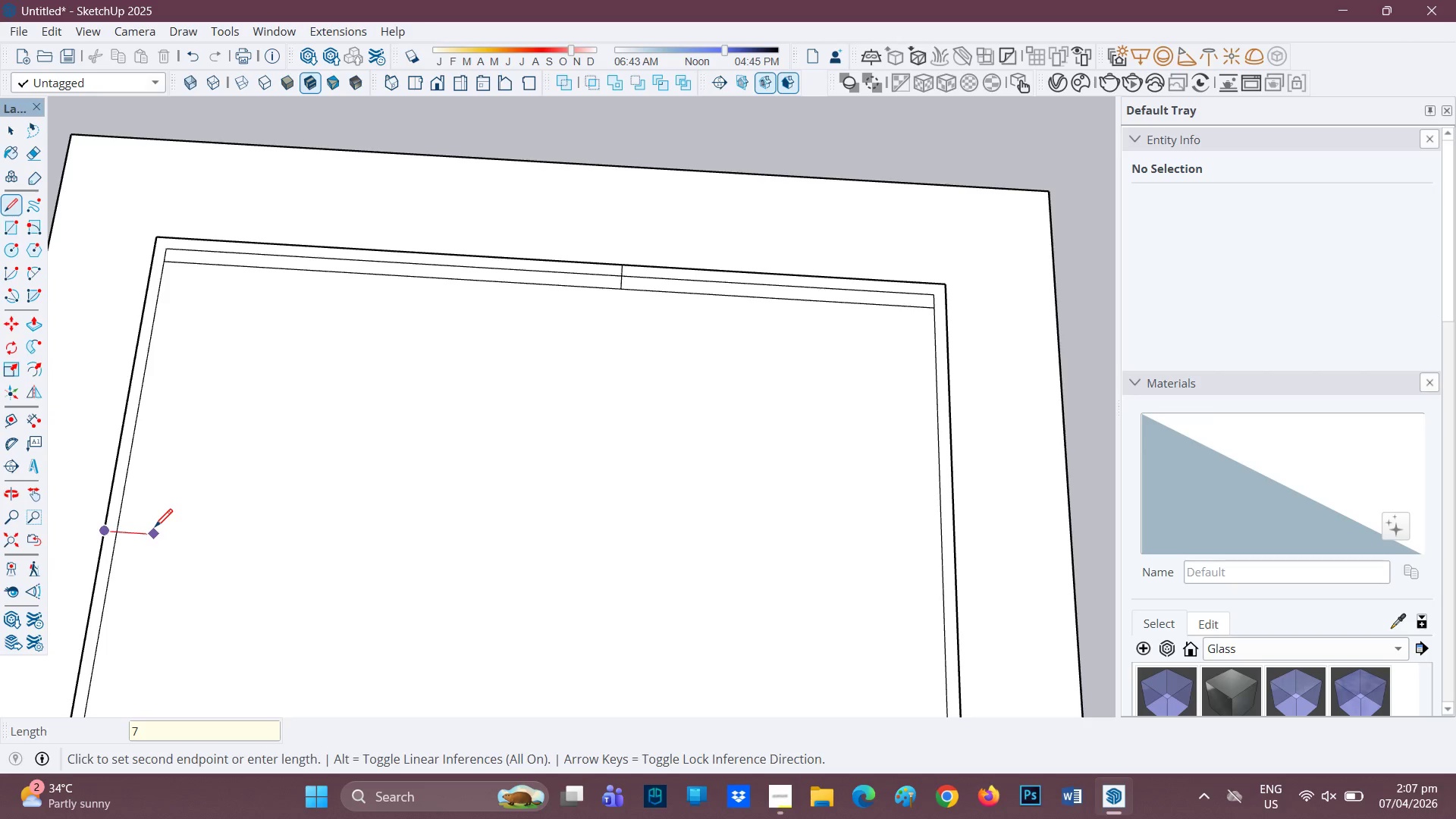 
key(Period)
 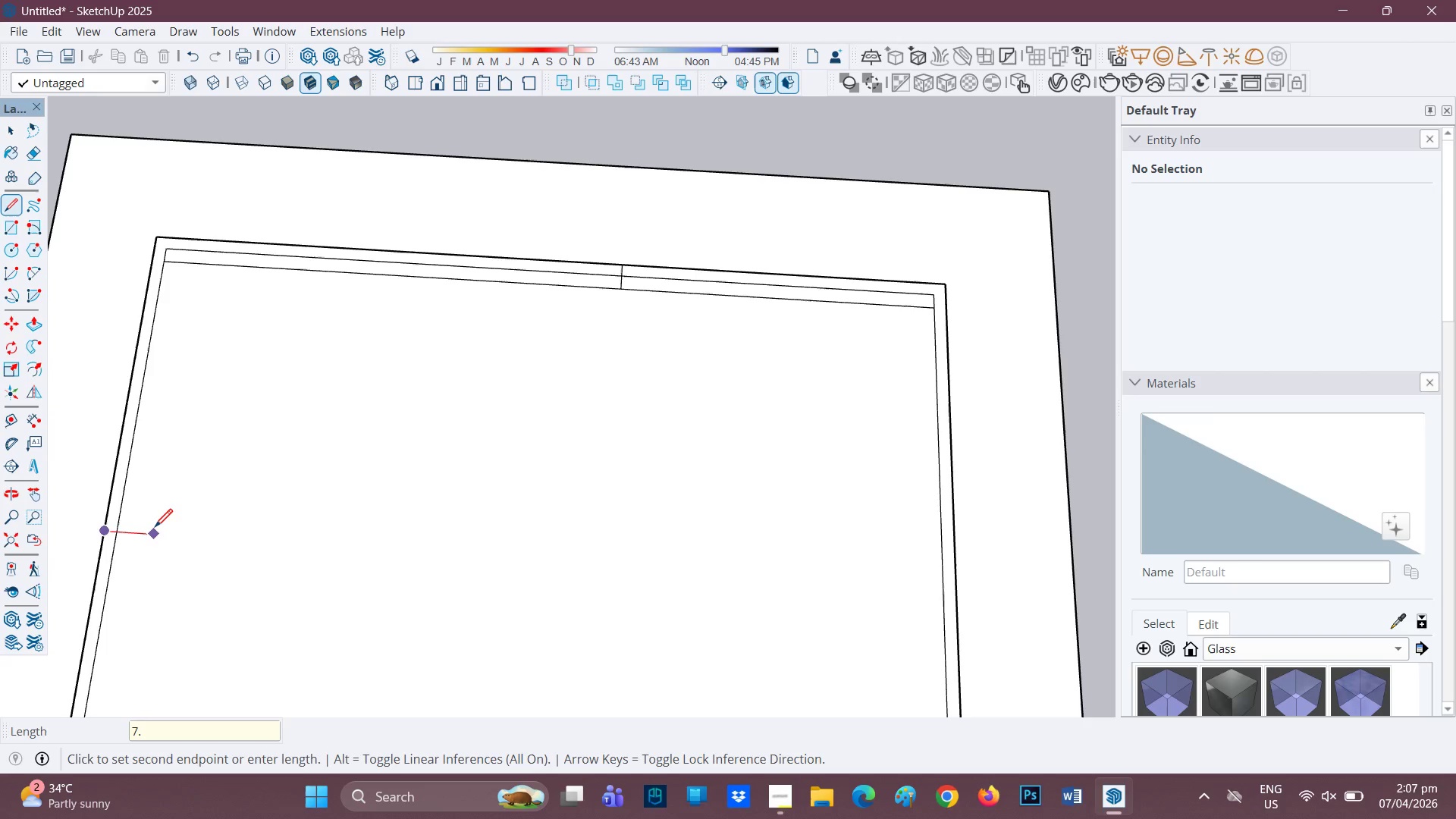 
key(8)
 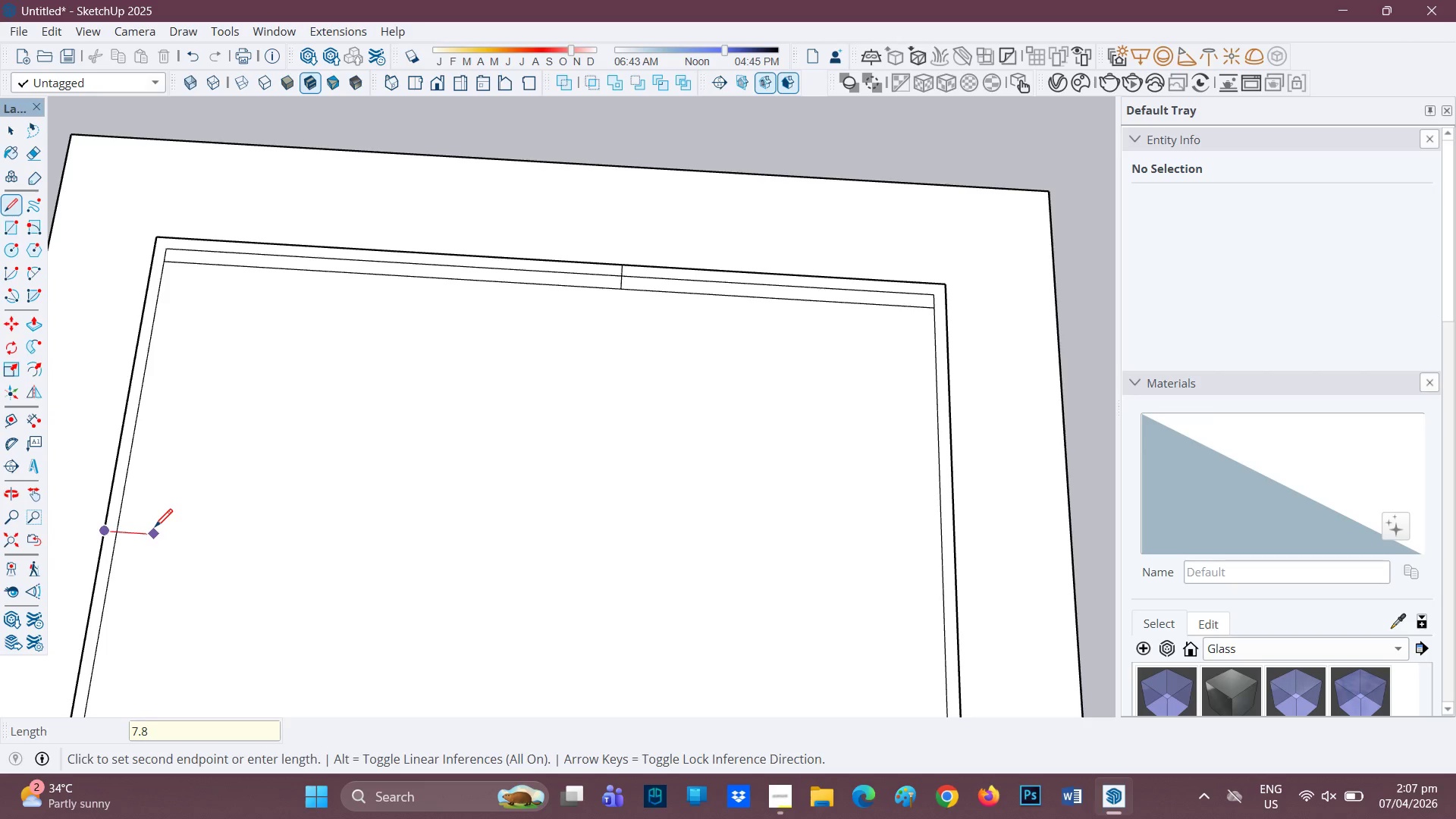 
key(Shift+ShiftRight)
 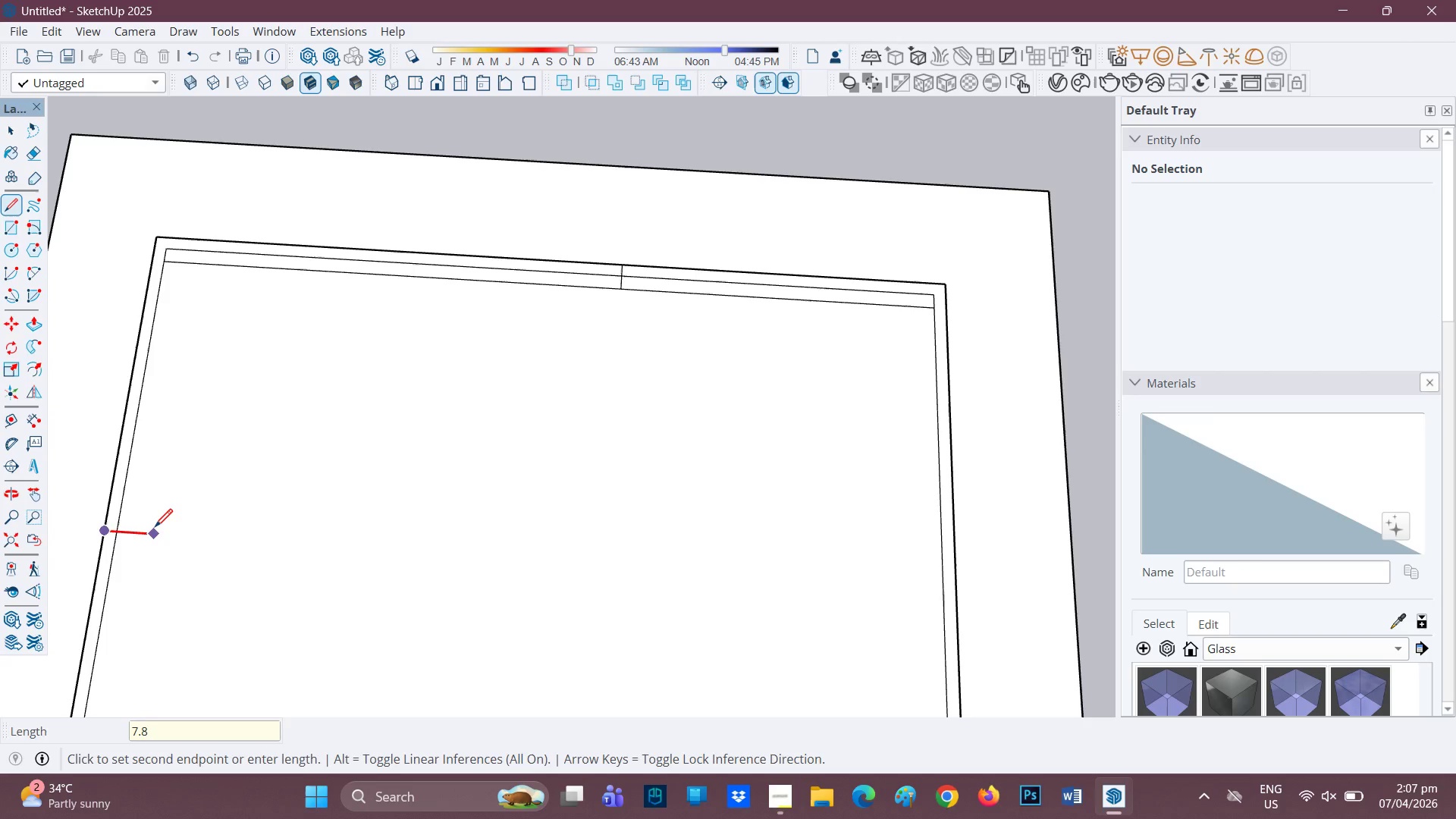 
key(Shift+Quote)
 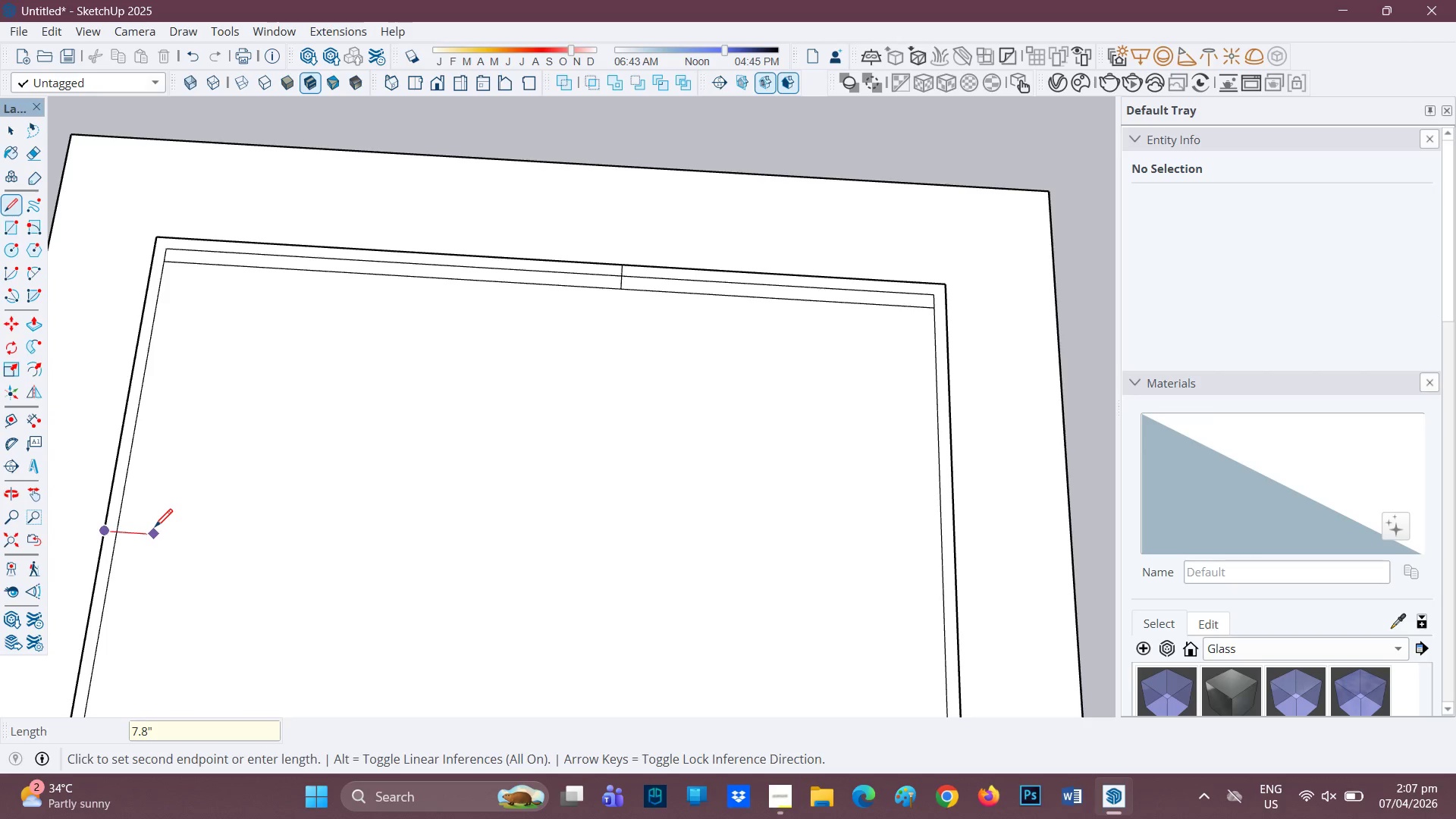 
key(Enter)
 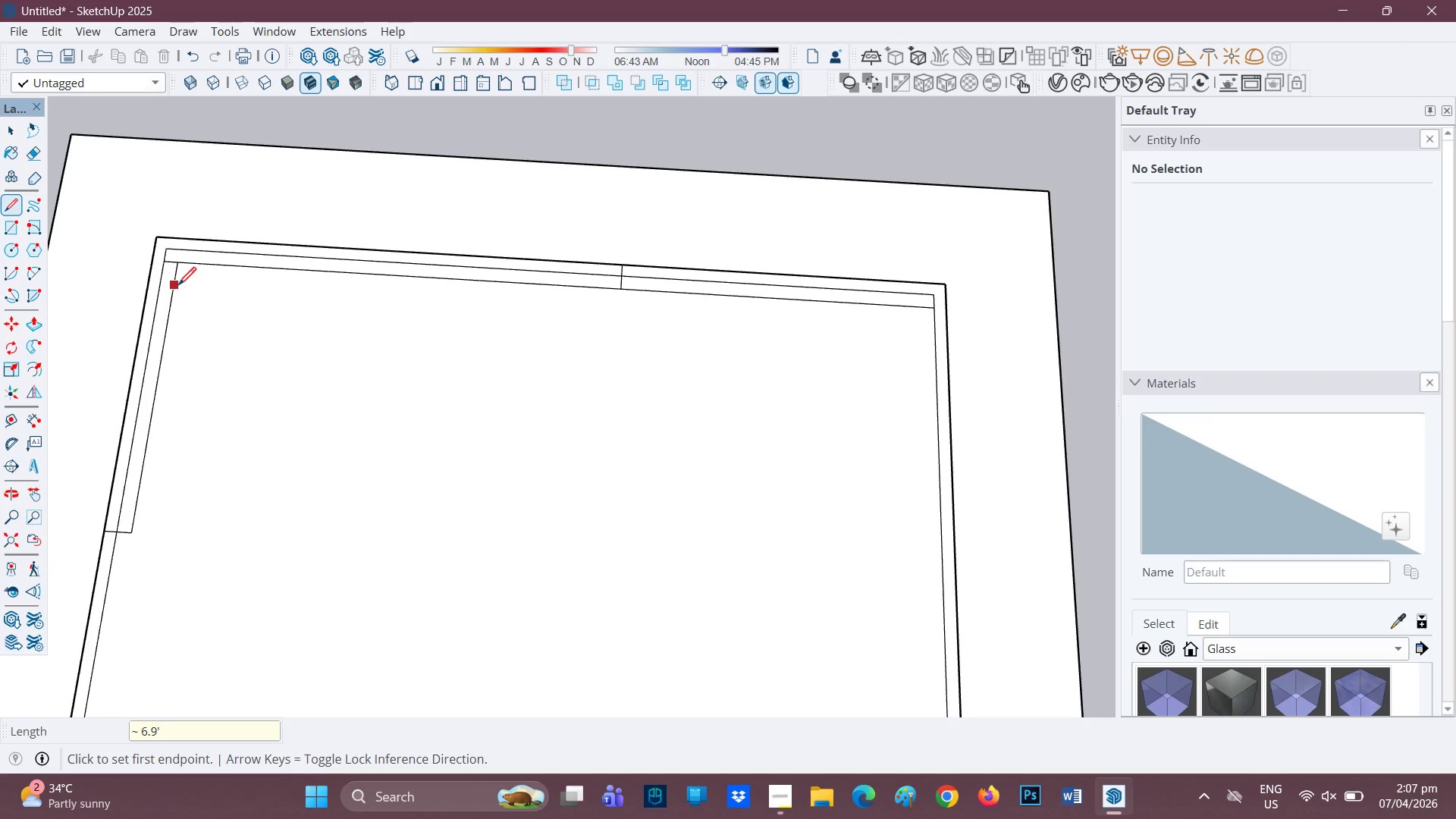 
key(E)
 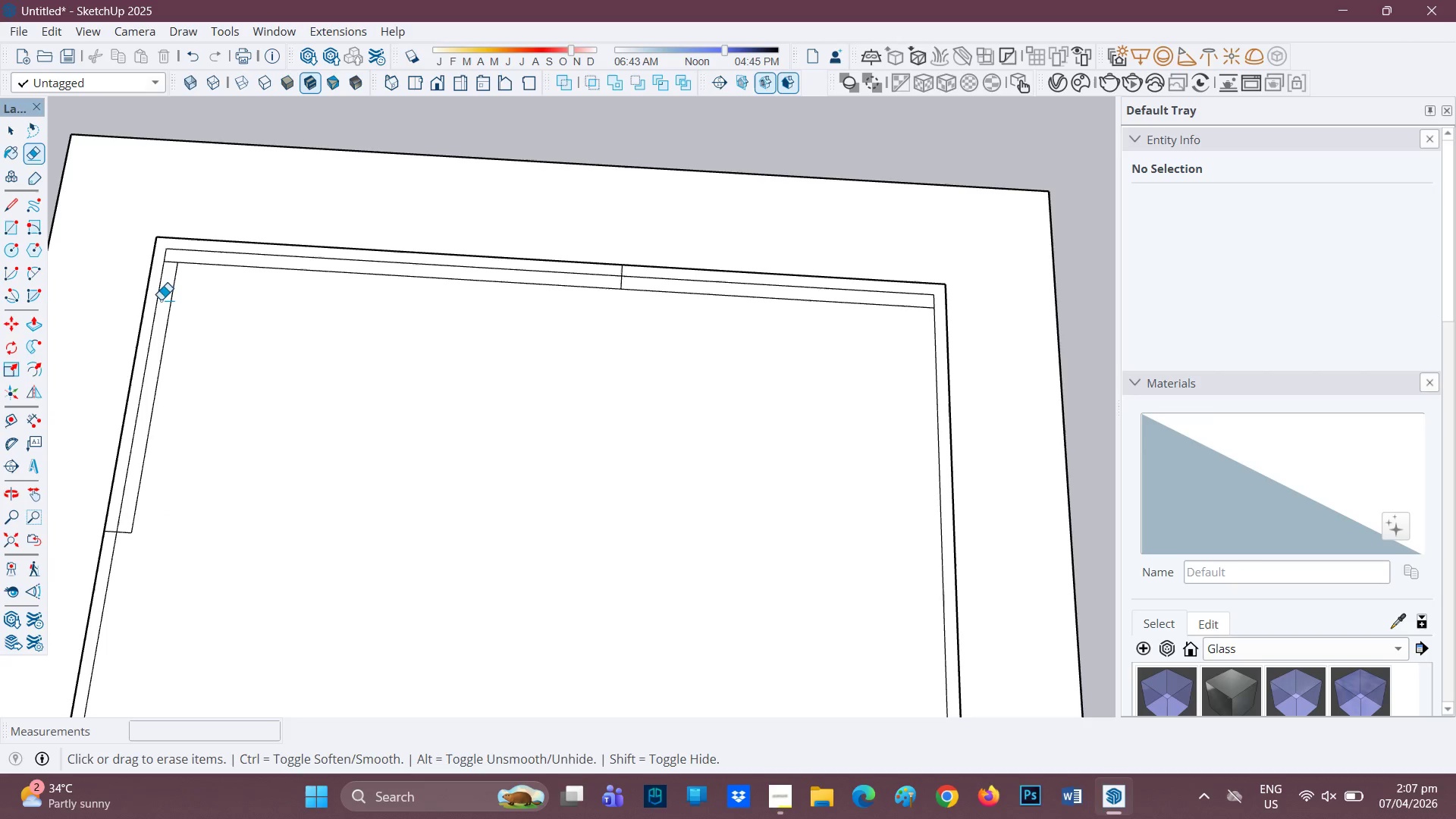 
left_click_drag(start_coordinate=[156, 300], to_coordinate=[163, 303])
 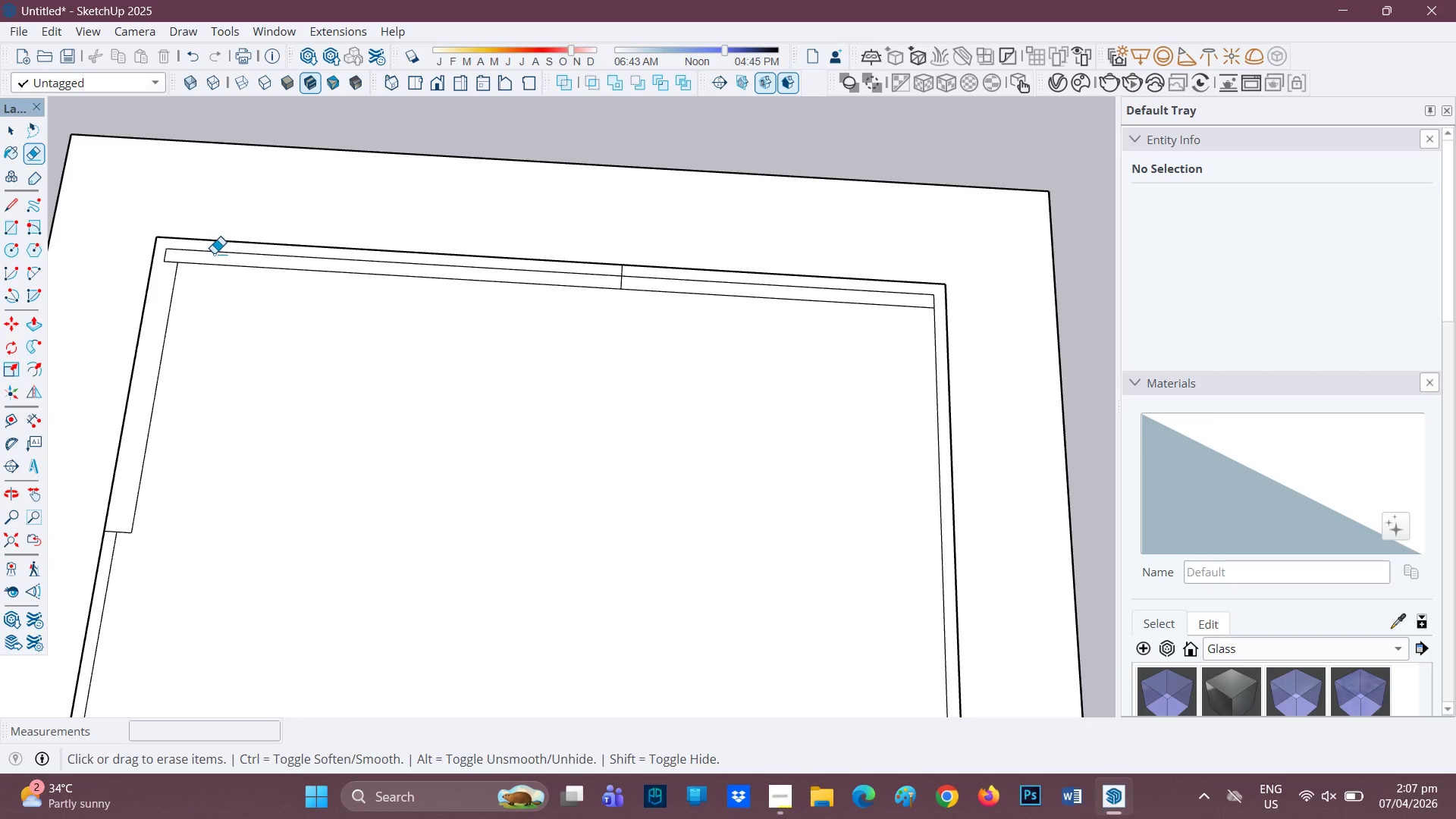 
left_click_drag(start_coordinate=[215, 256], to_coordinate=[216, 252])
 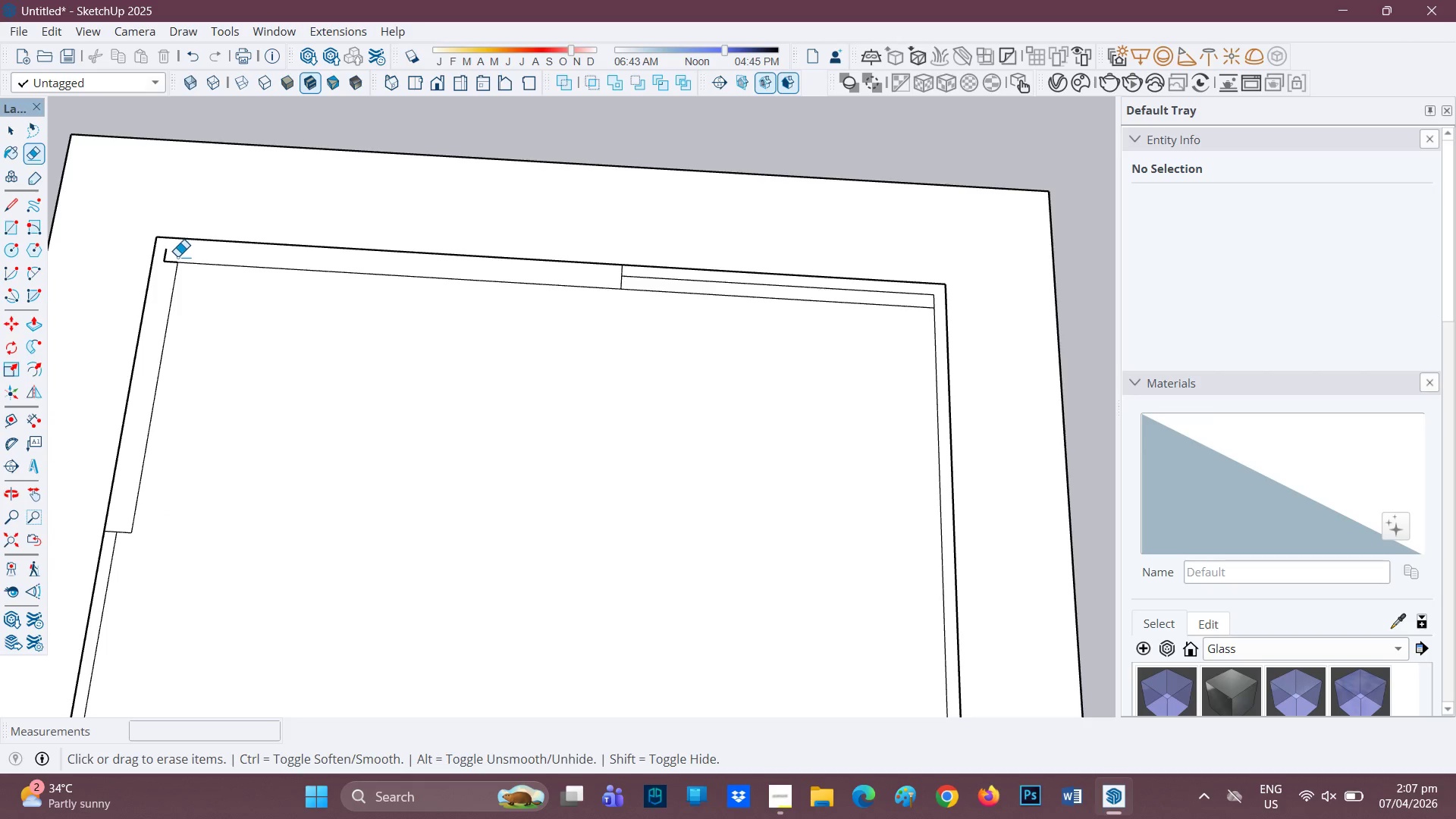 
left_click_drag(start_coordinate=[174, 255], to_coordinate=[165, 265])
 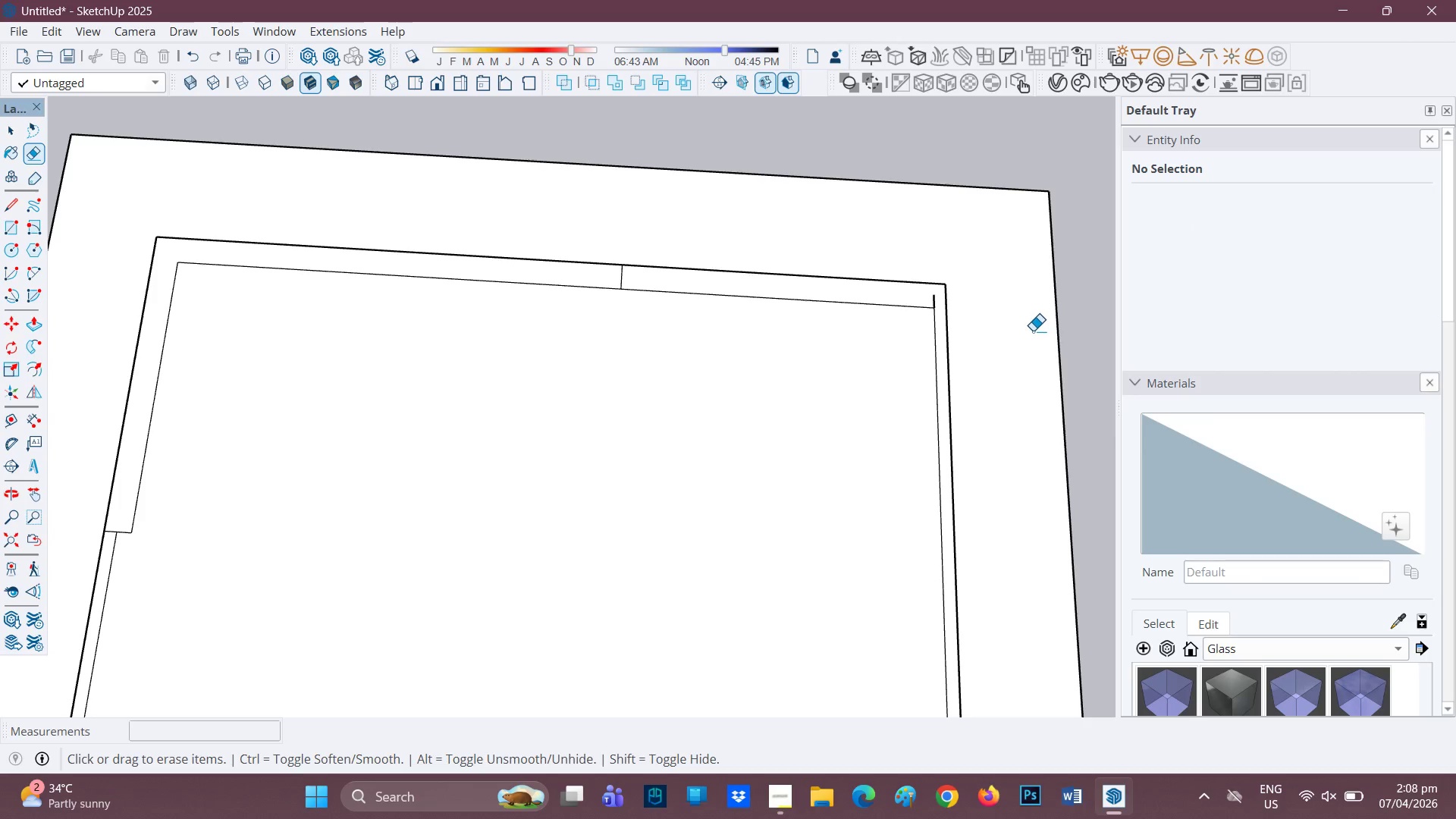 
key(L)
 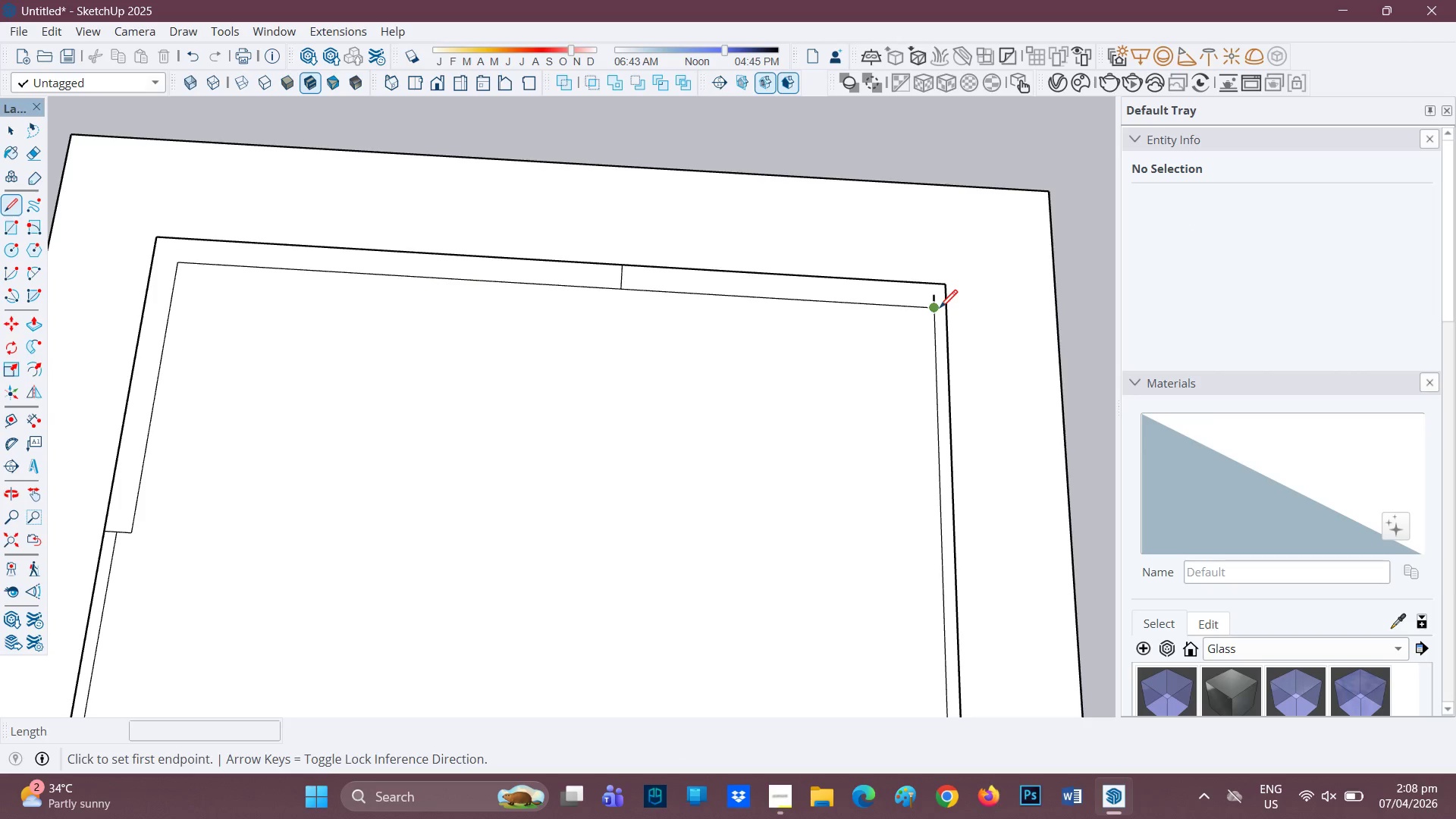 
left_click([938, 309])
 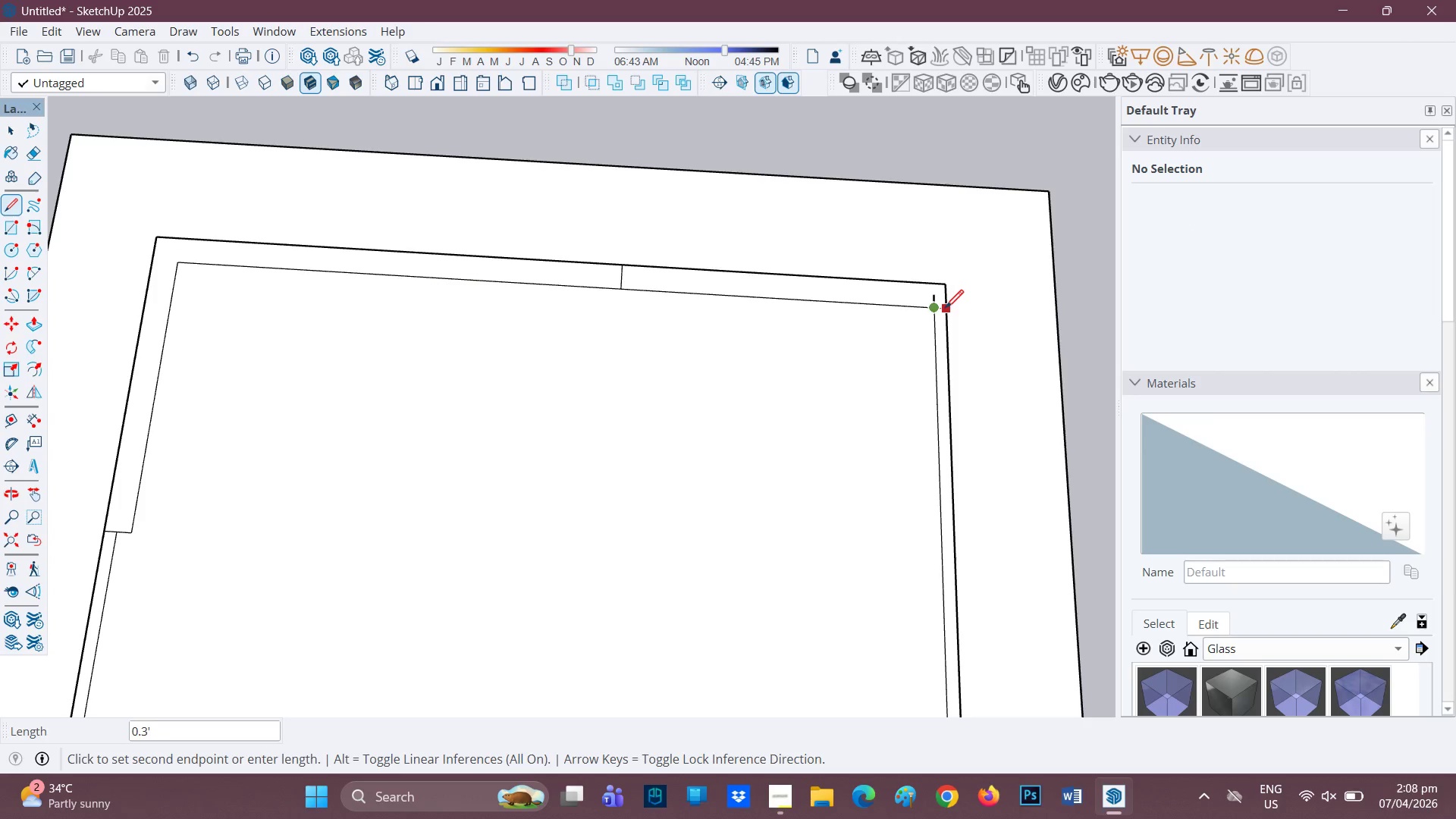 
left_click([946, 309])
 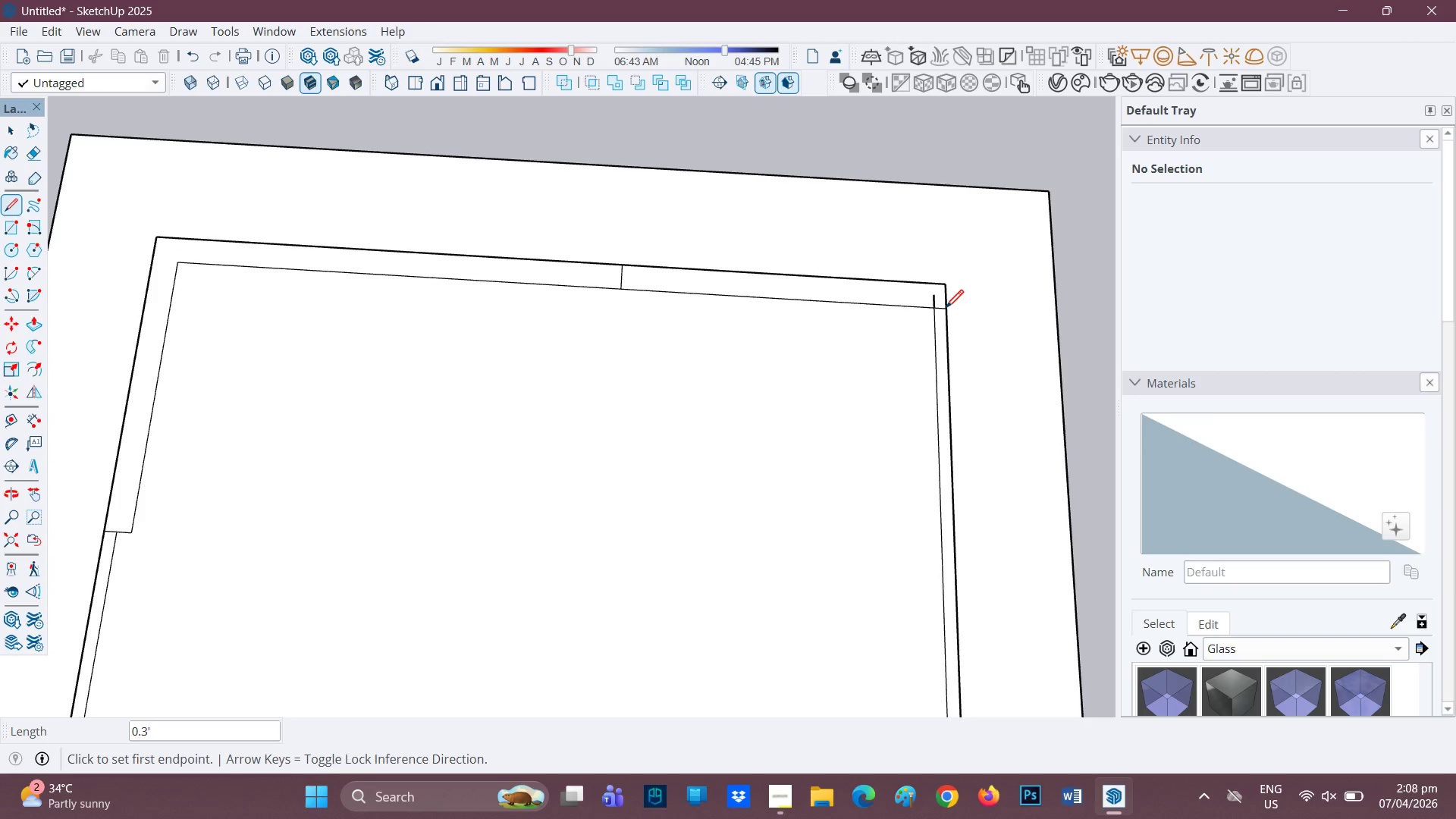 
key(E)
 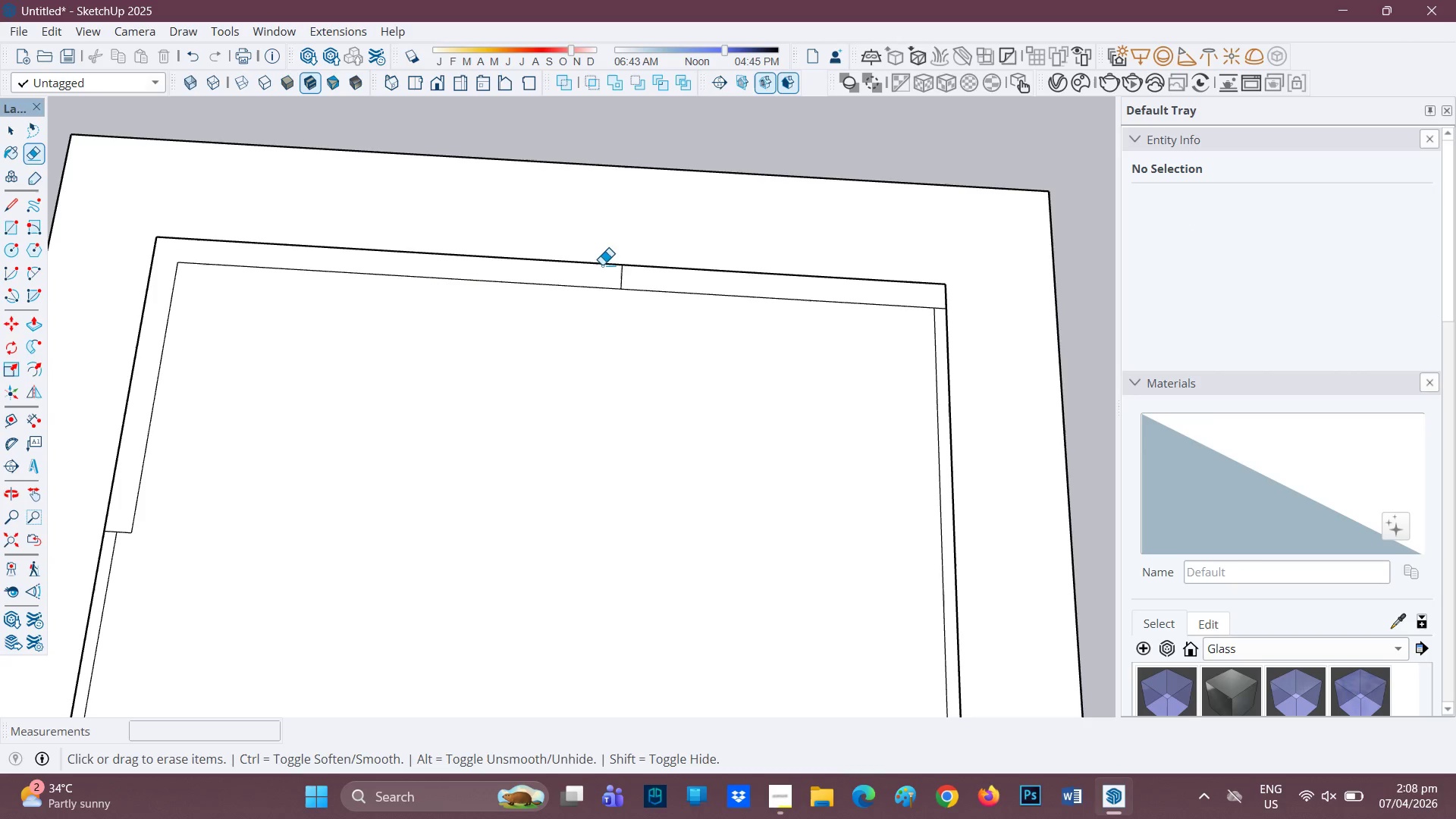 
left_click_drag(start_coordinate=[618, 275], to_coordinate=[624, 278])
 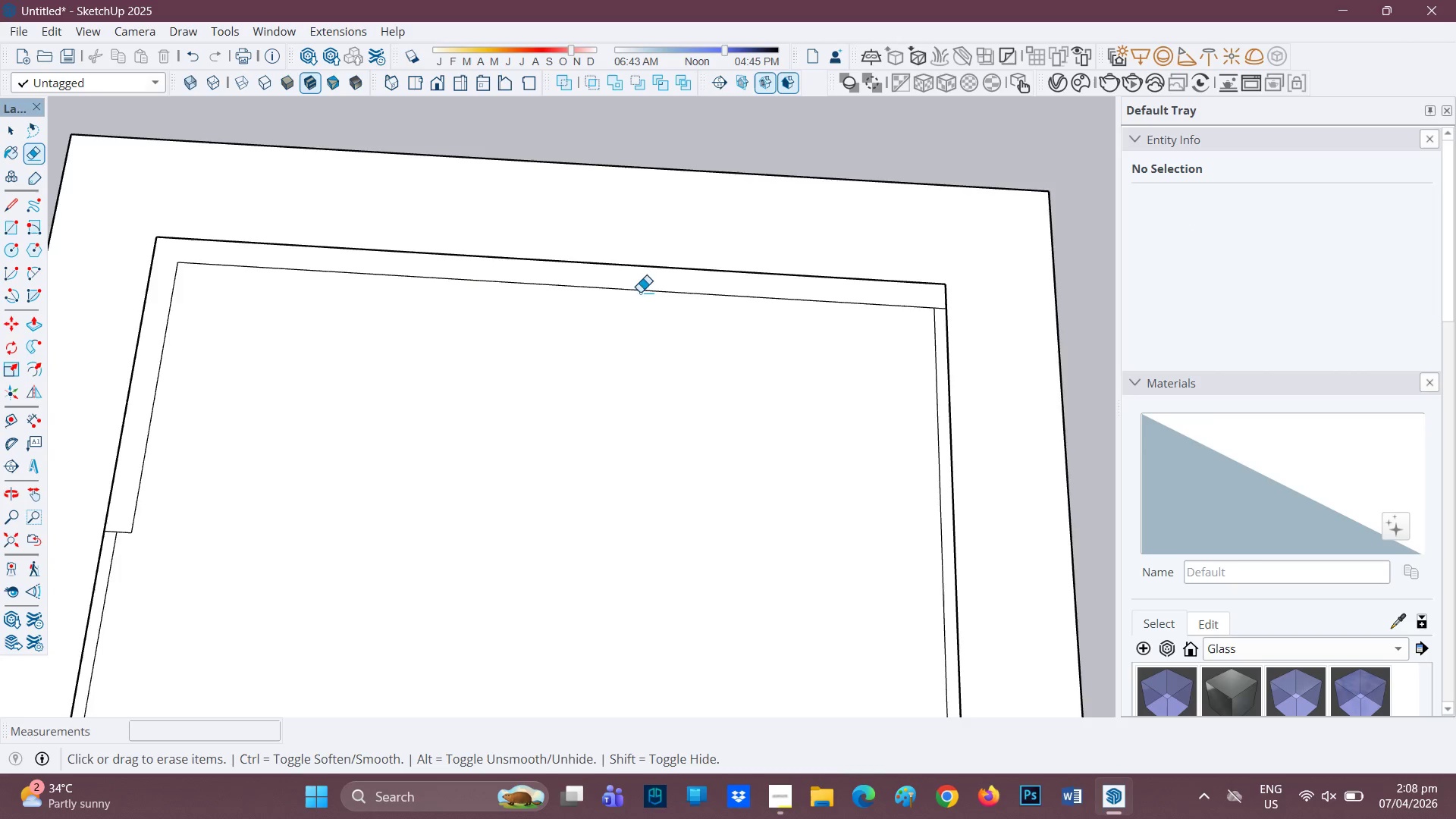 
scroll: coordinate [725, 366], scroll_direction: down, amount: 5.0
 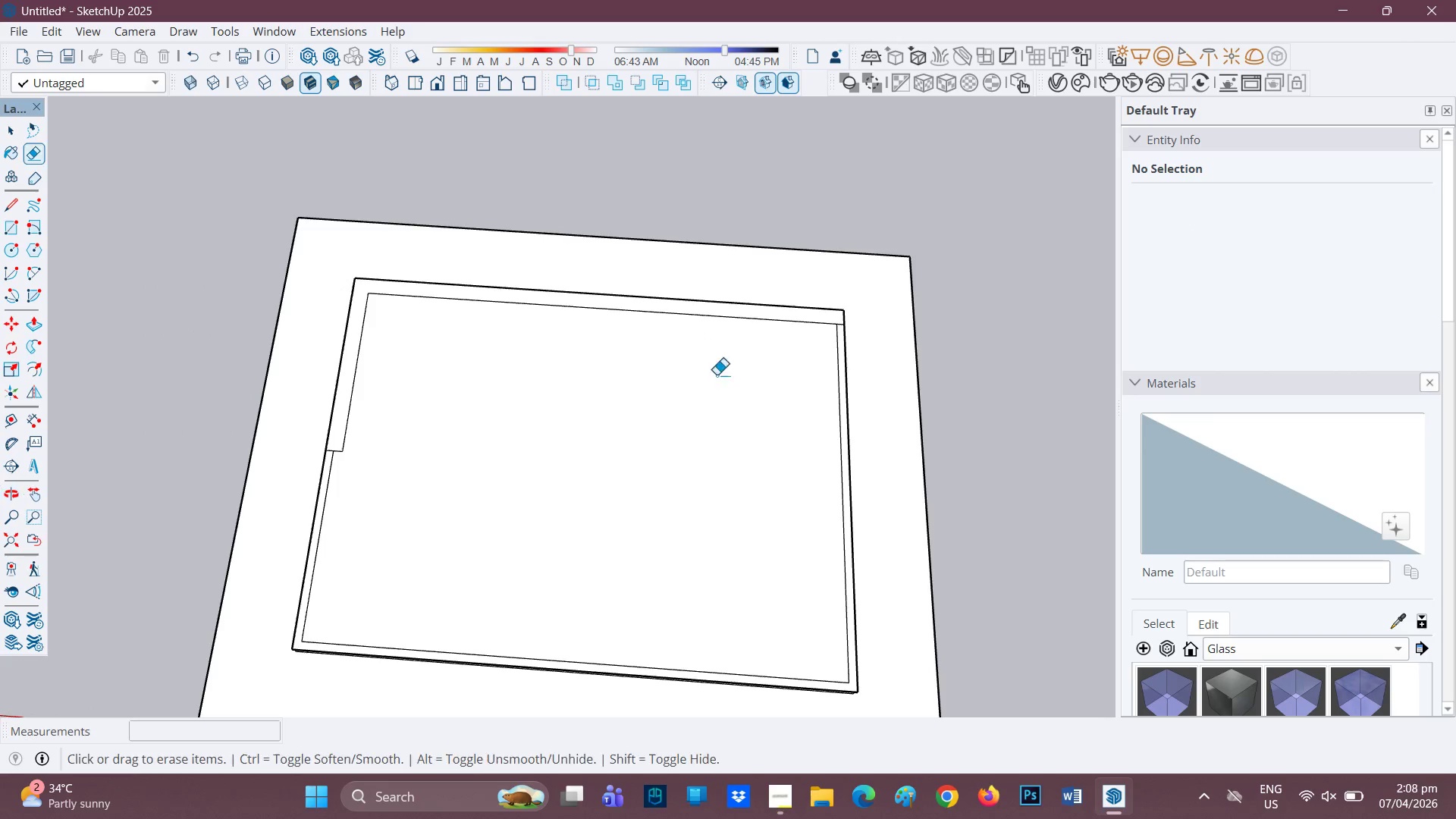 
key(Space)
 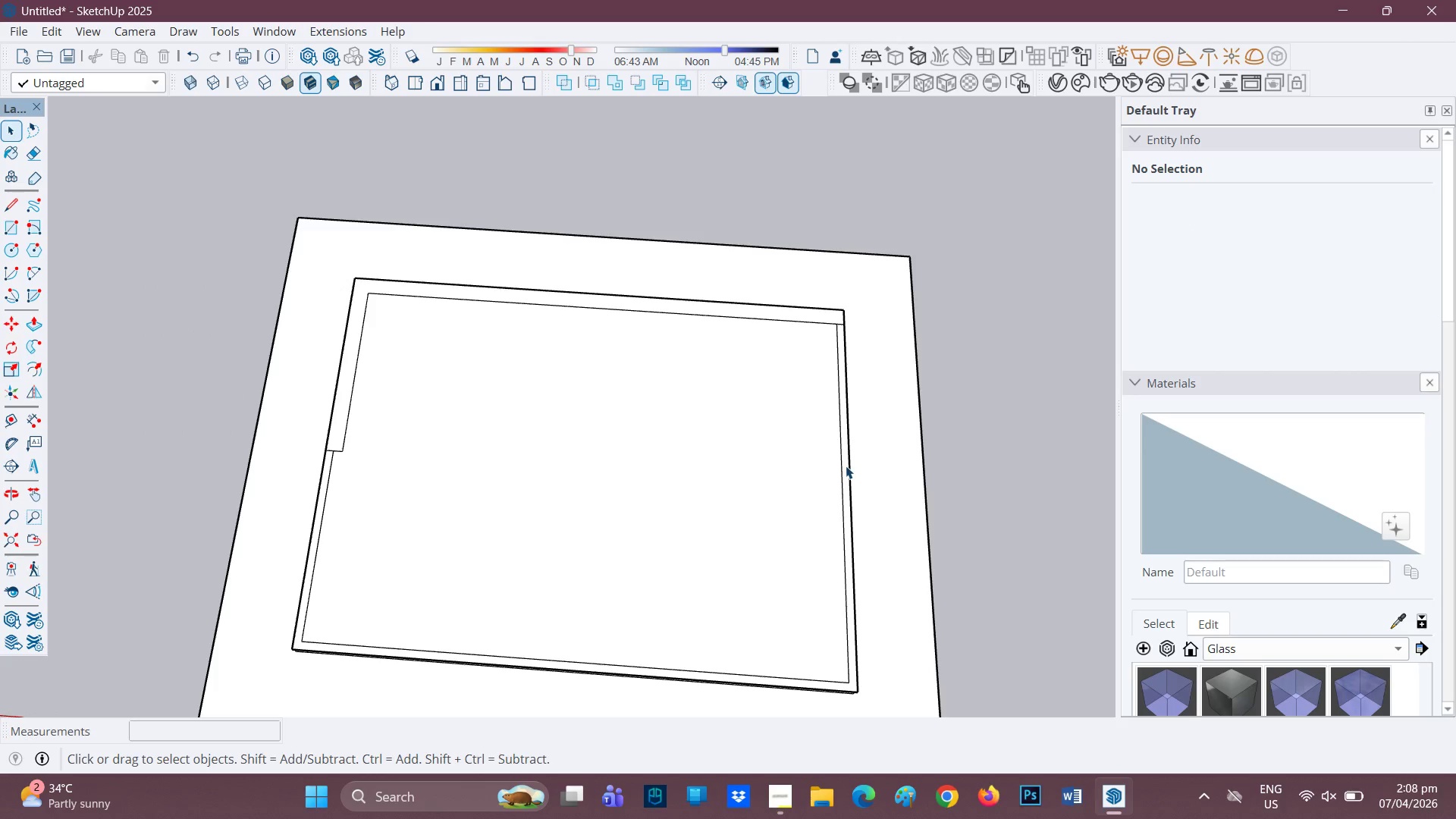 
double_click([846, 466])
 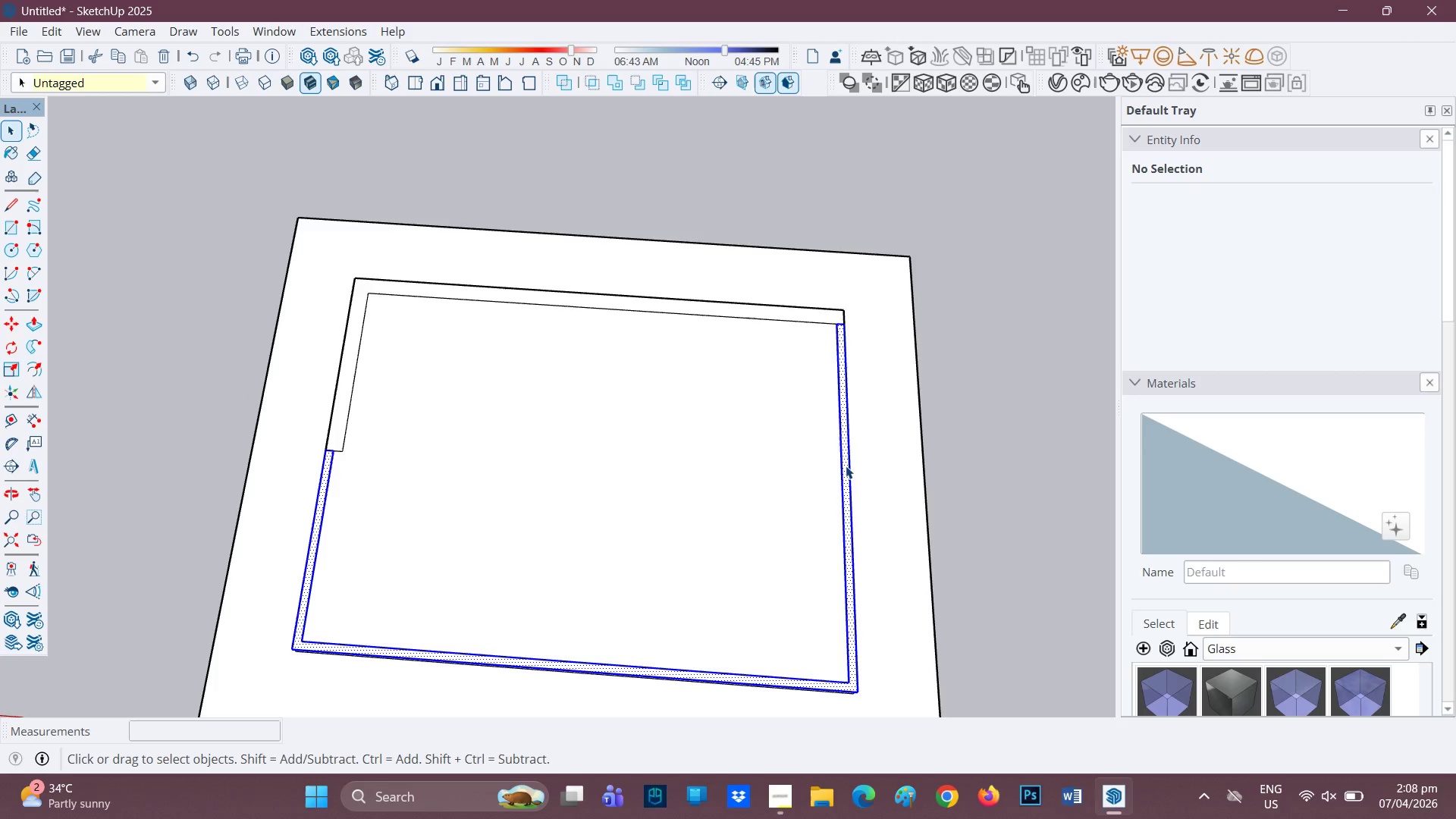 
triple_click([846, 466])
 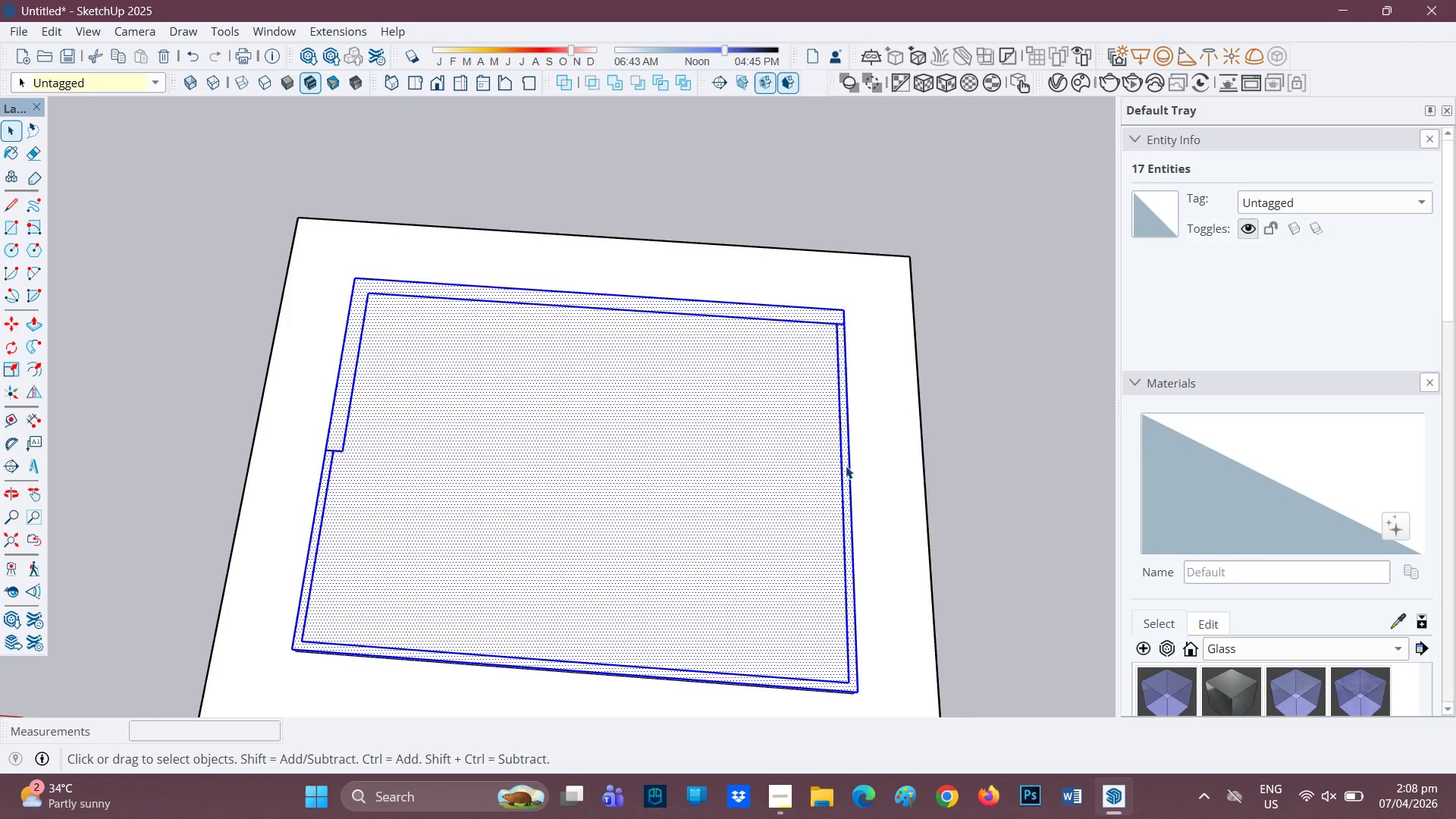 
key(Space)
 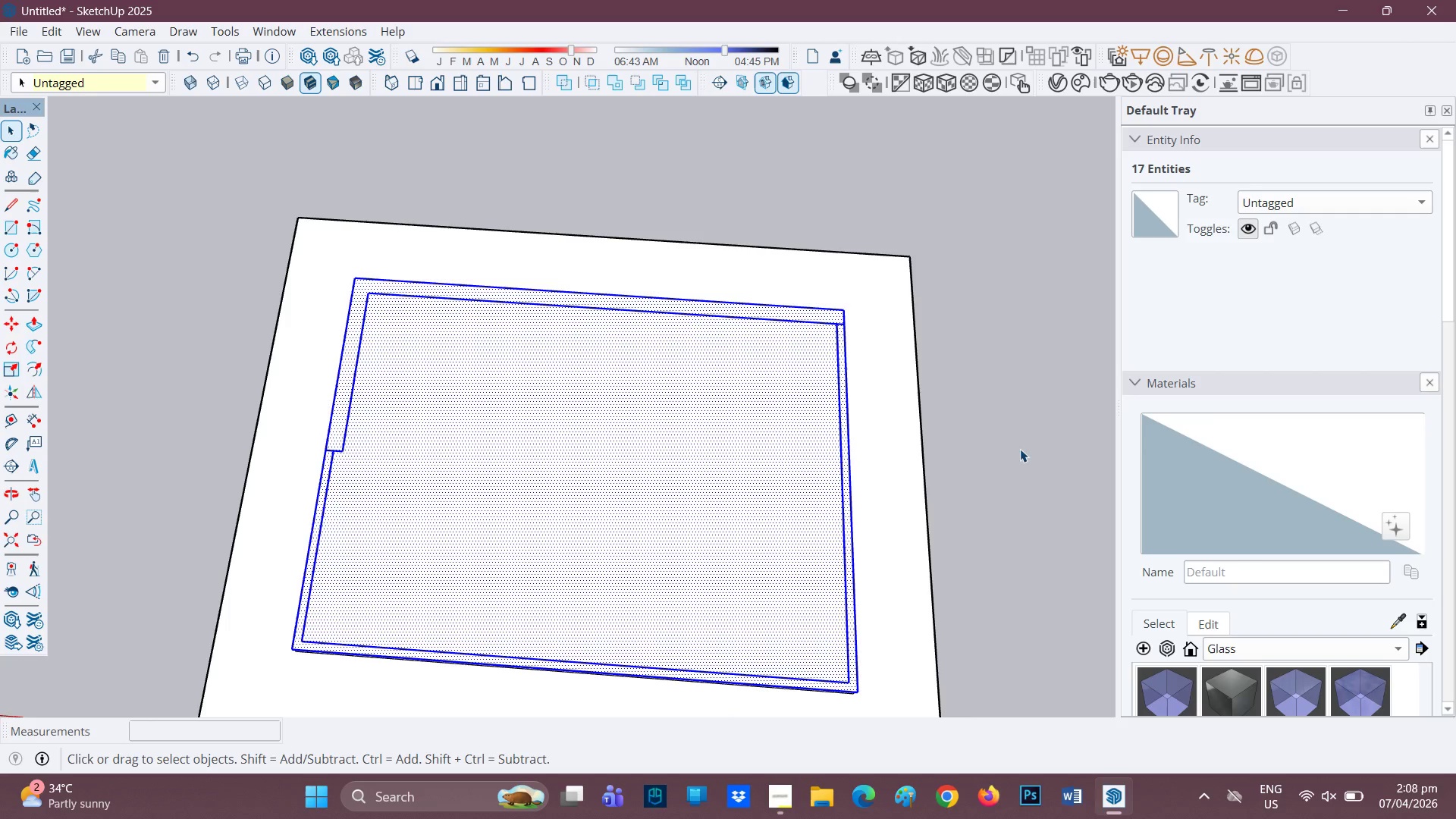 
left_click([1027, 447])
 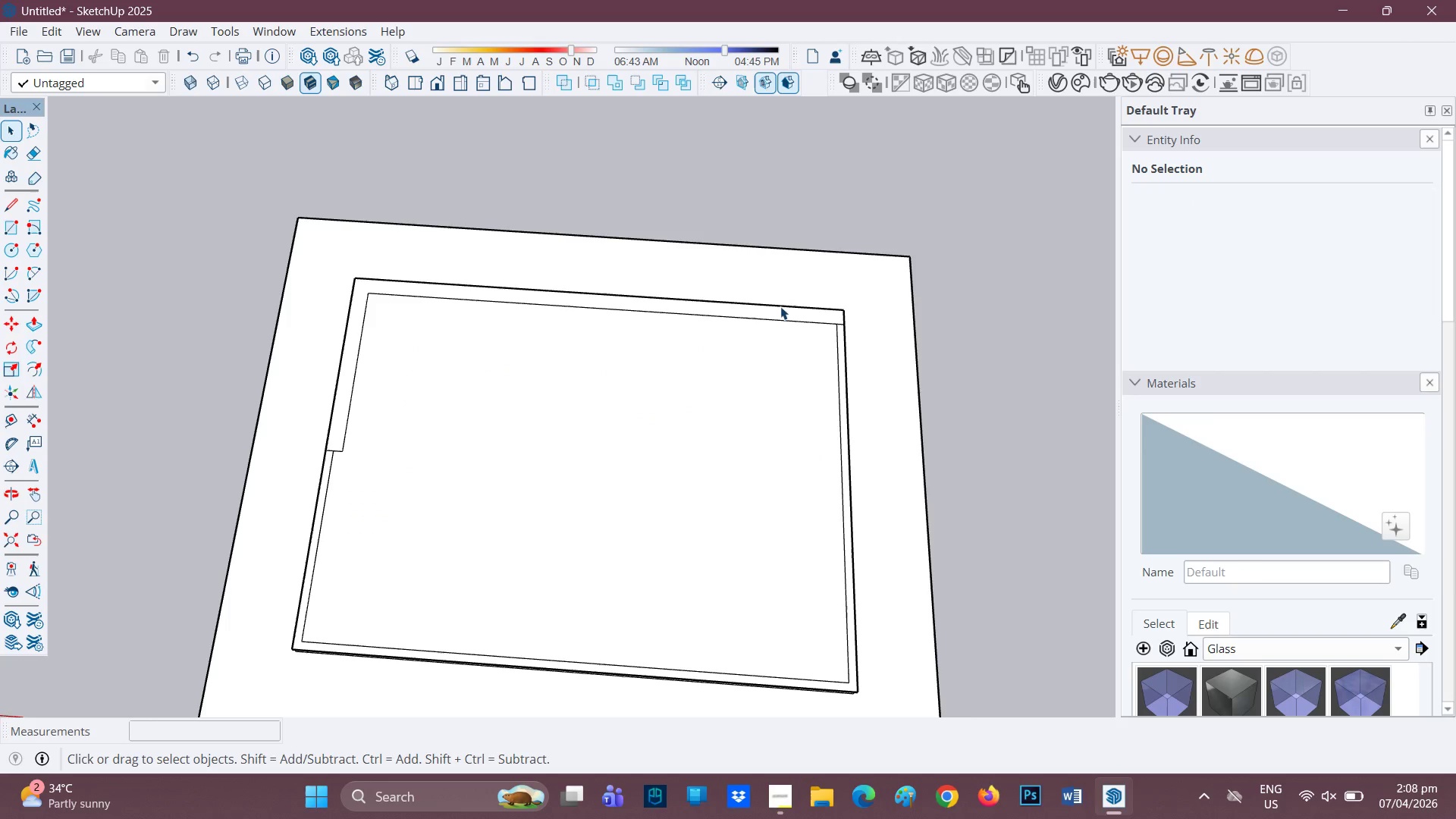 
left_click([780, 309])
 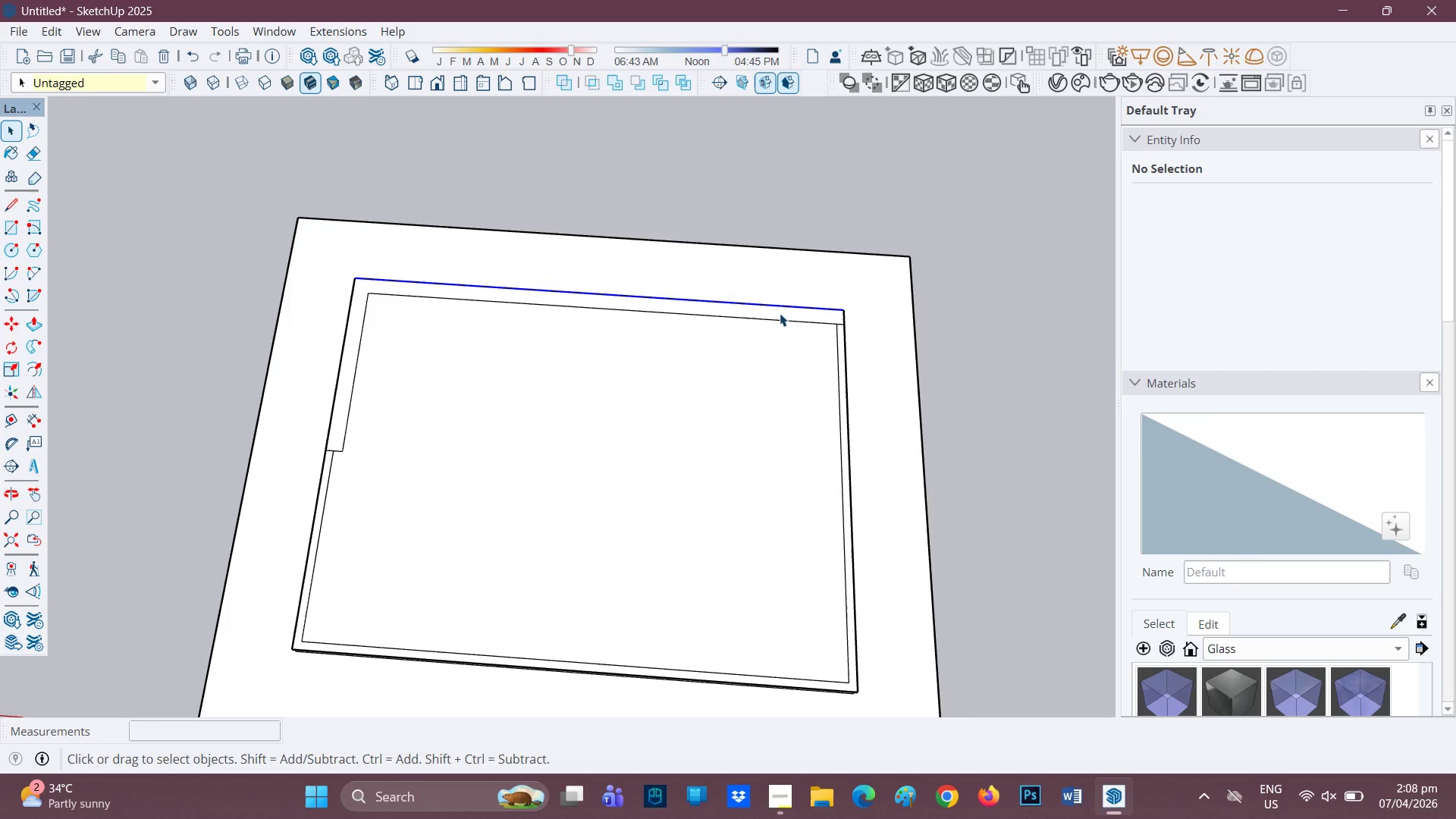 
left_click([780, 313])
 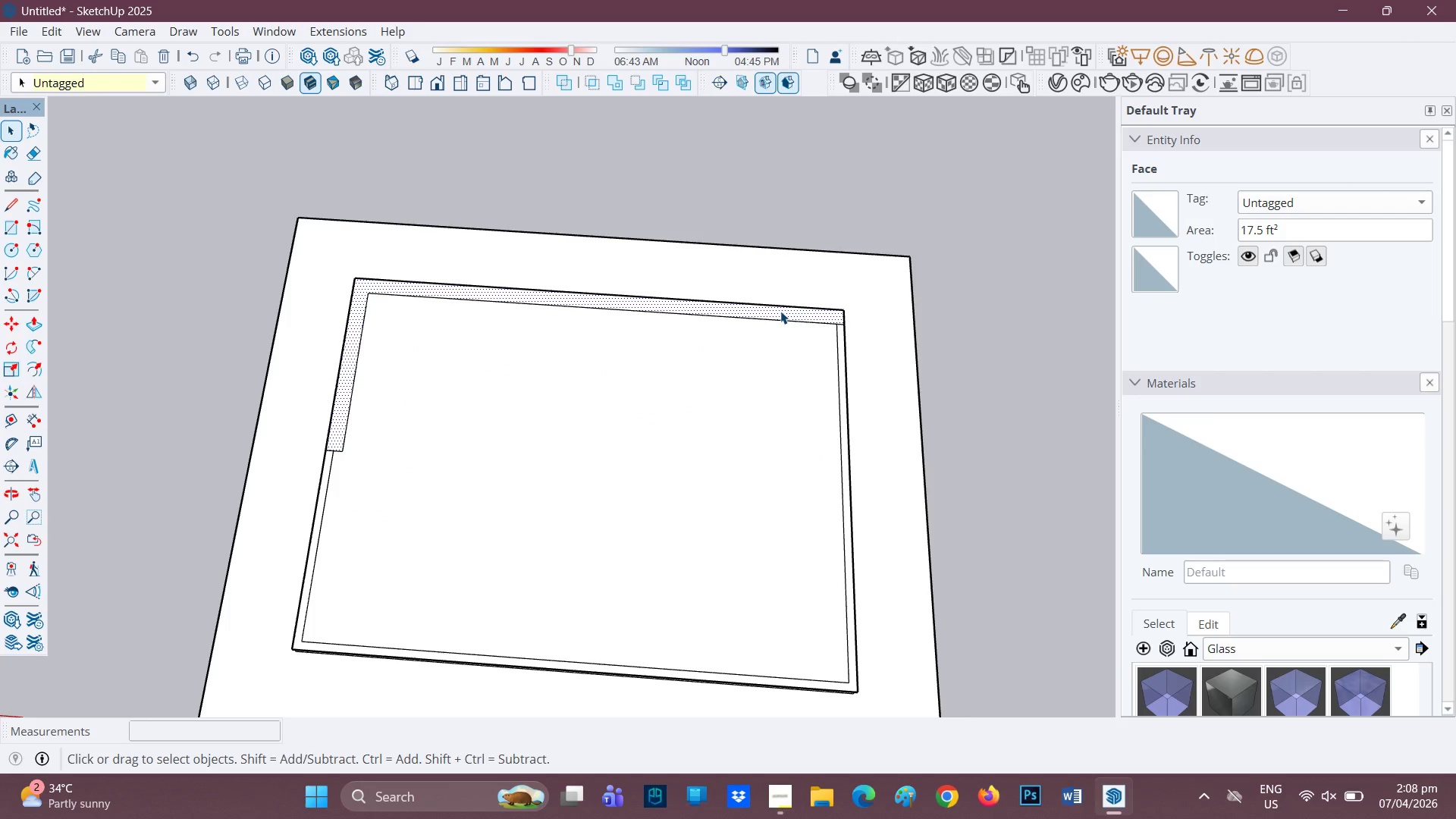 
double_click([780, 311])
 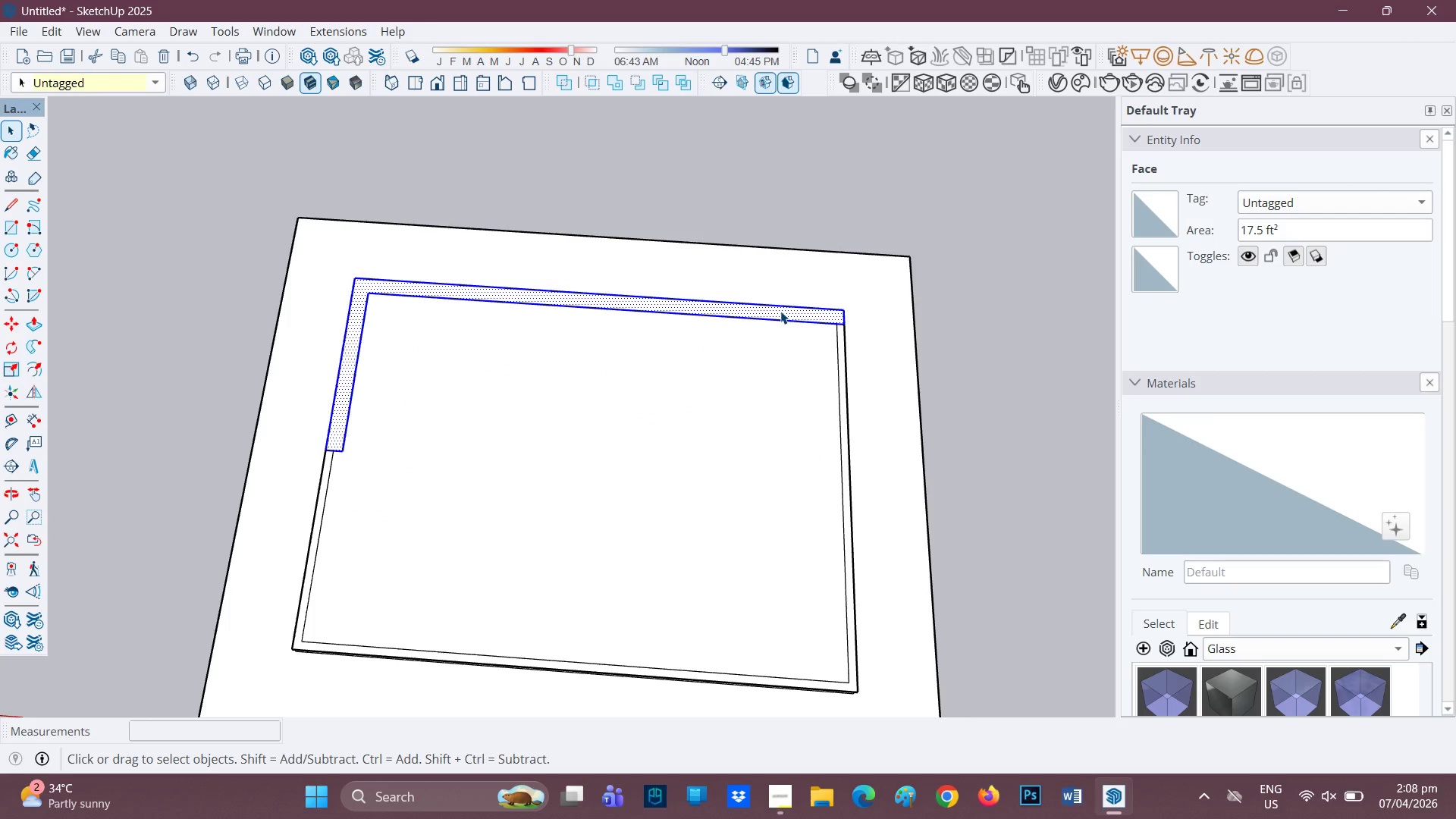 
triple_click([780, 311])
 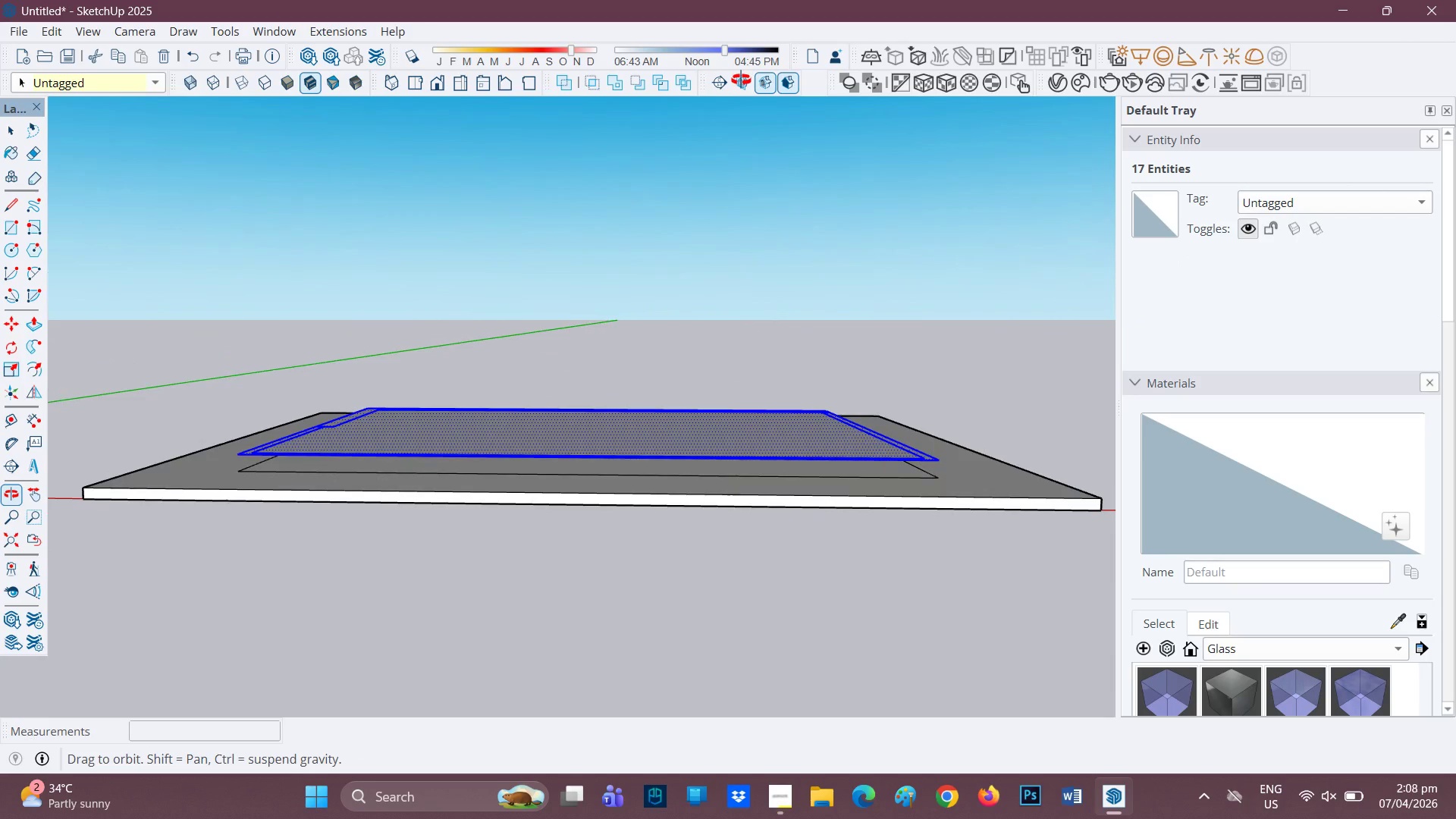 
wait(5.44)
 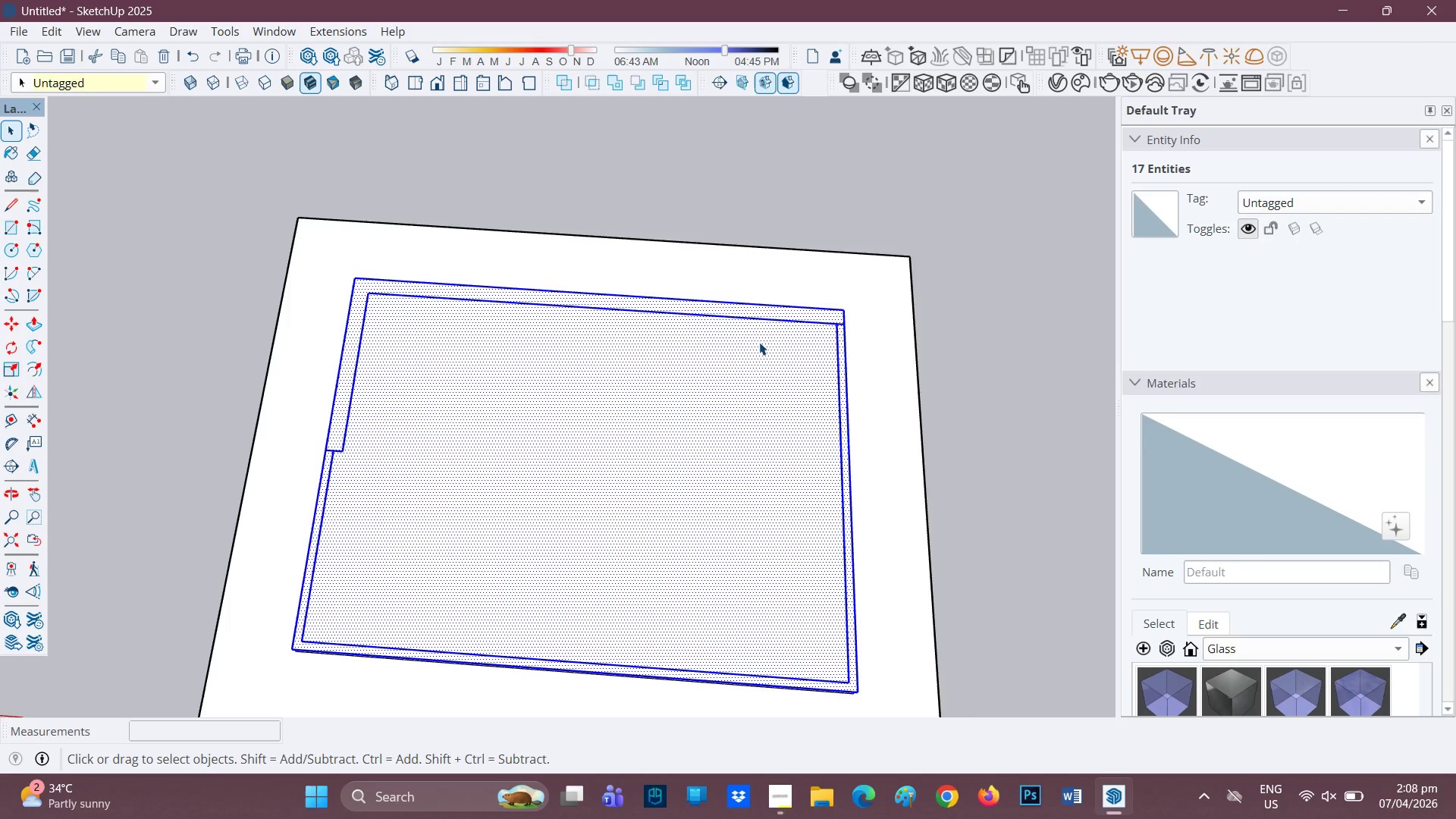 
scroll: coordinate [470, 591], scroll_direction: up, amount: 1.0
 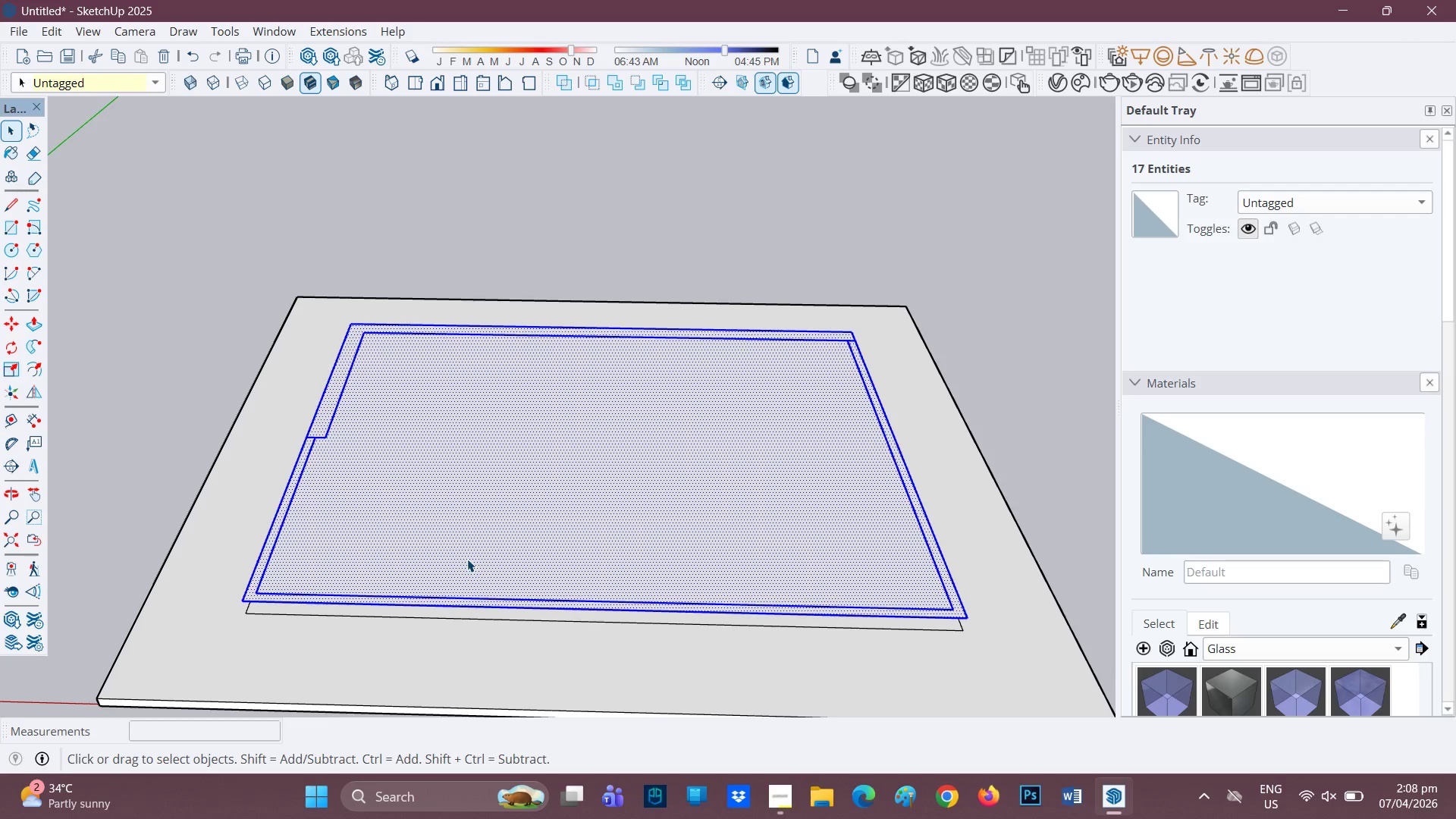 
key(Control+Z)
 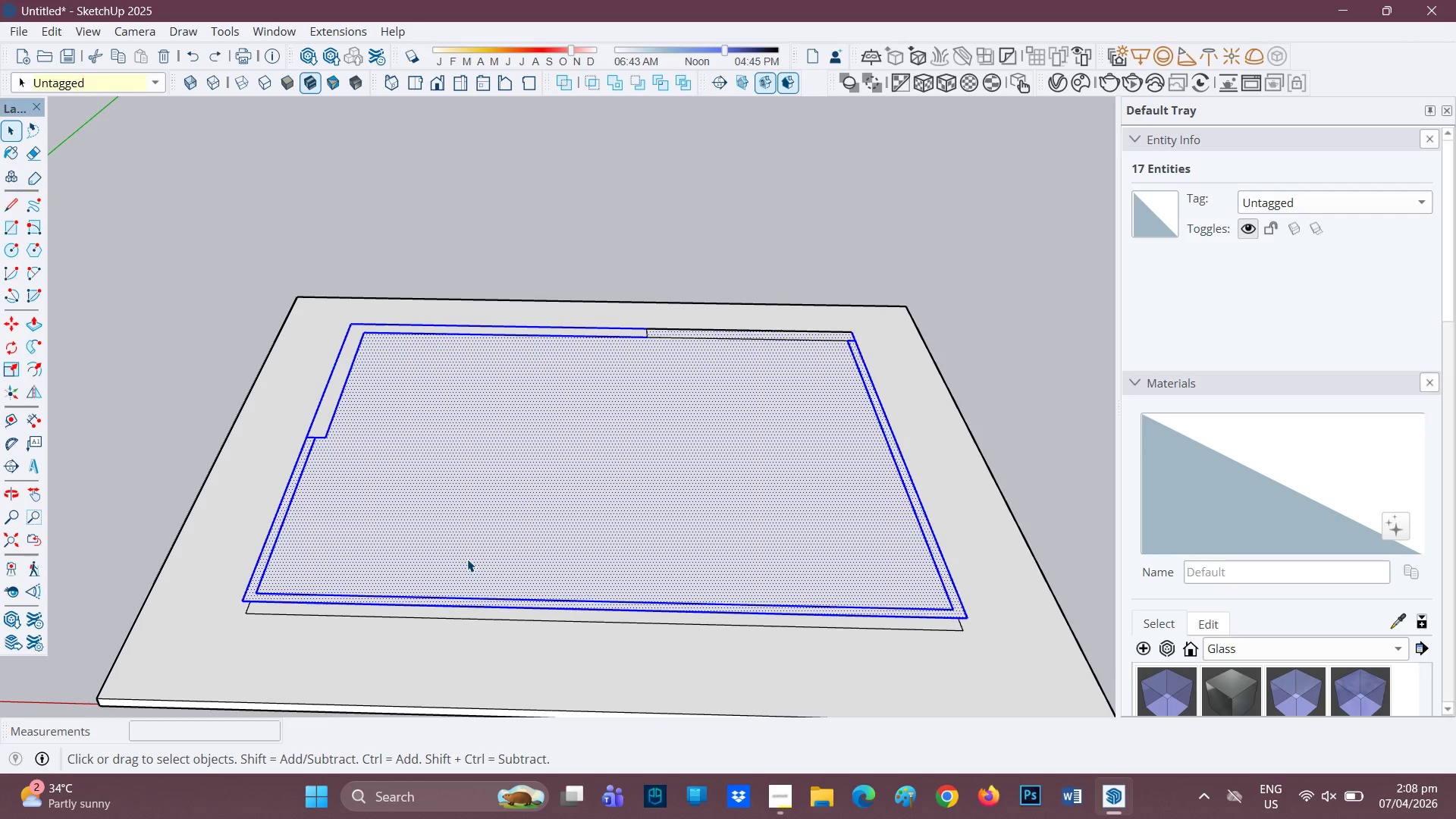 
key(Control+ControlLeft)
 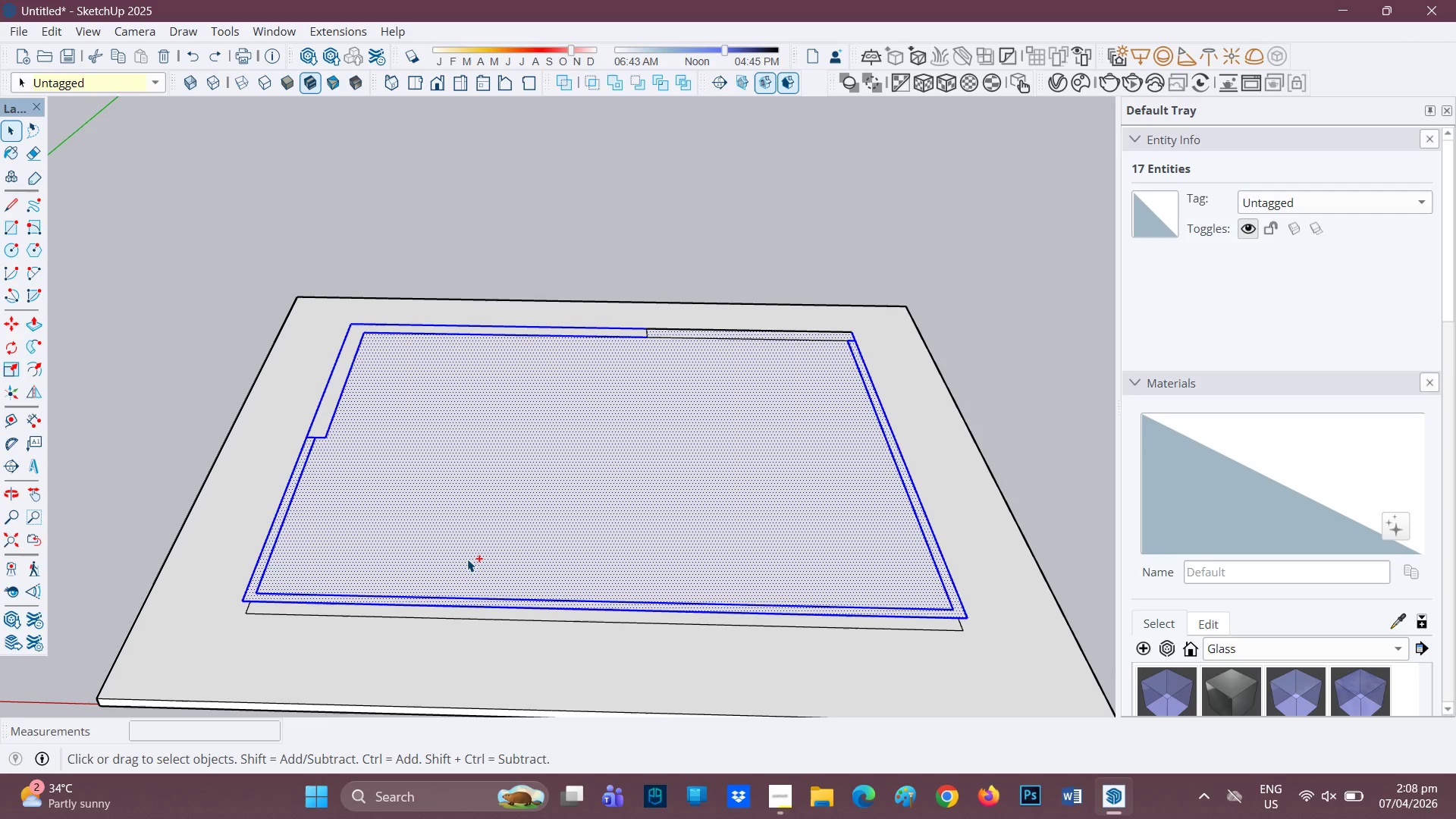 
key(Control+Z)
 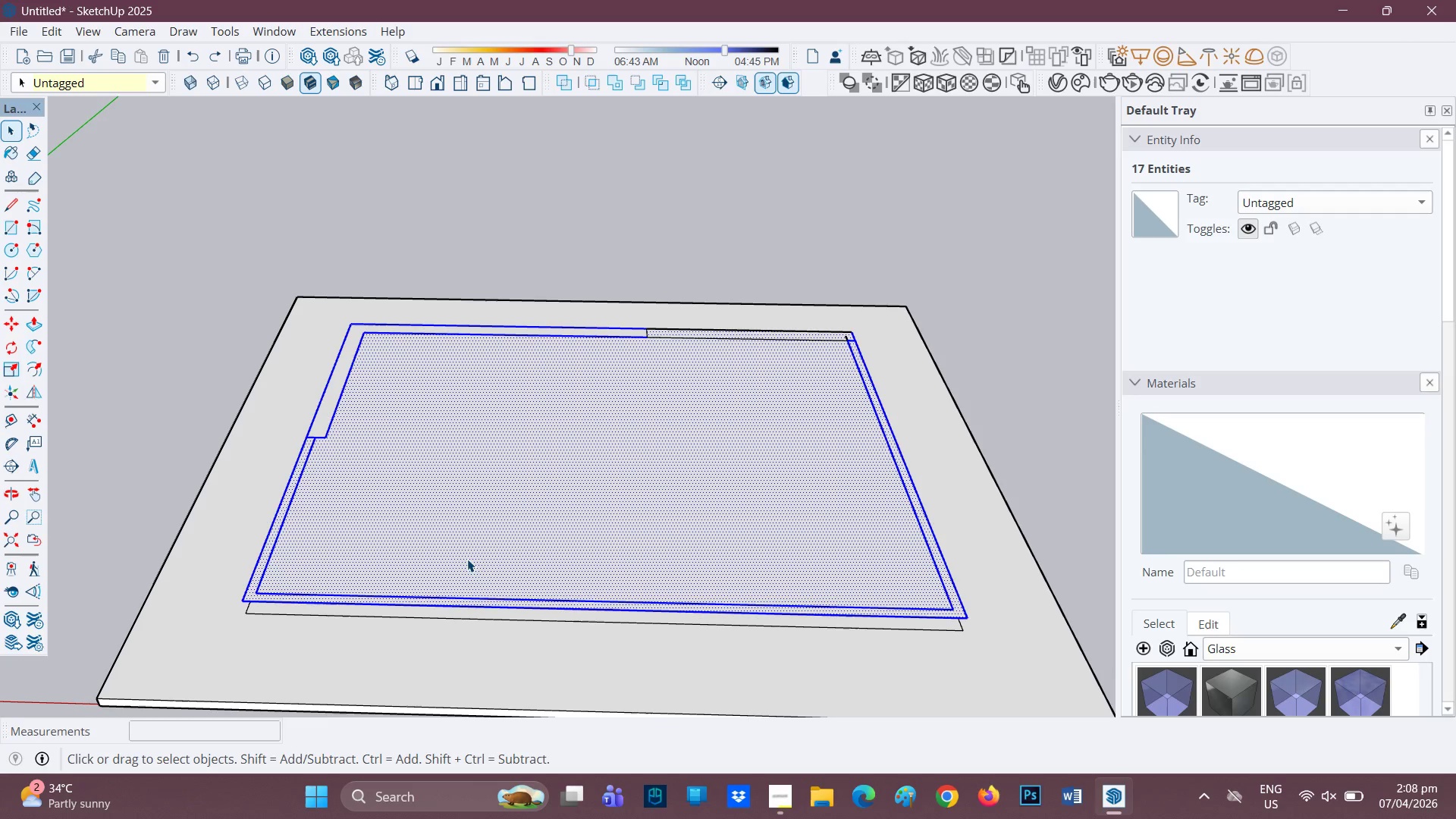 
key(Control+ControlLeft)
 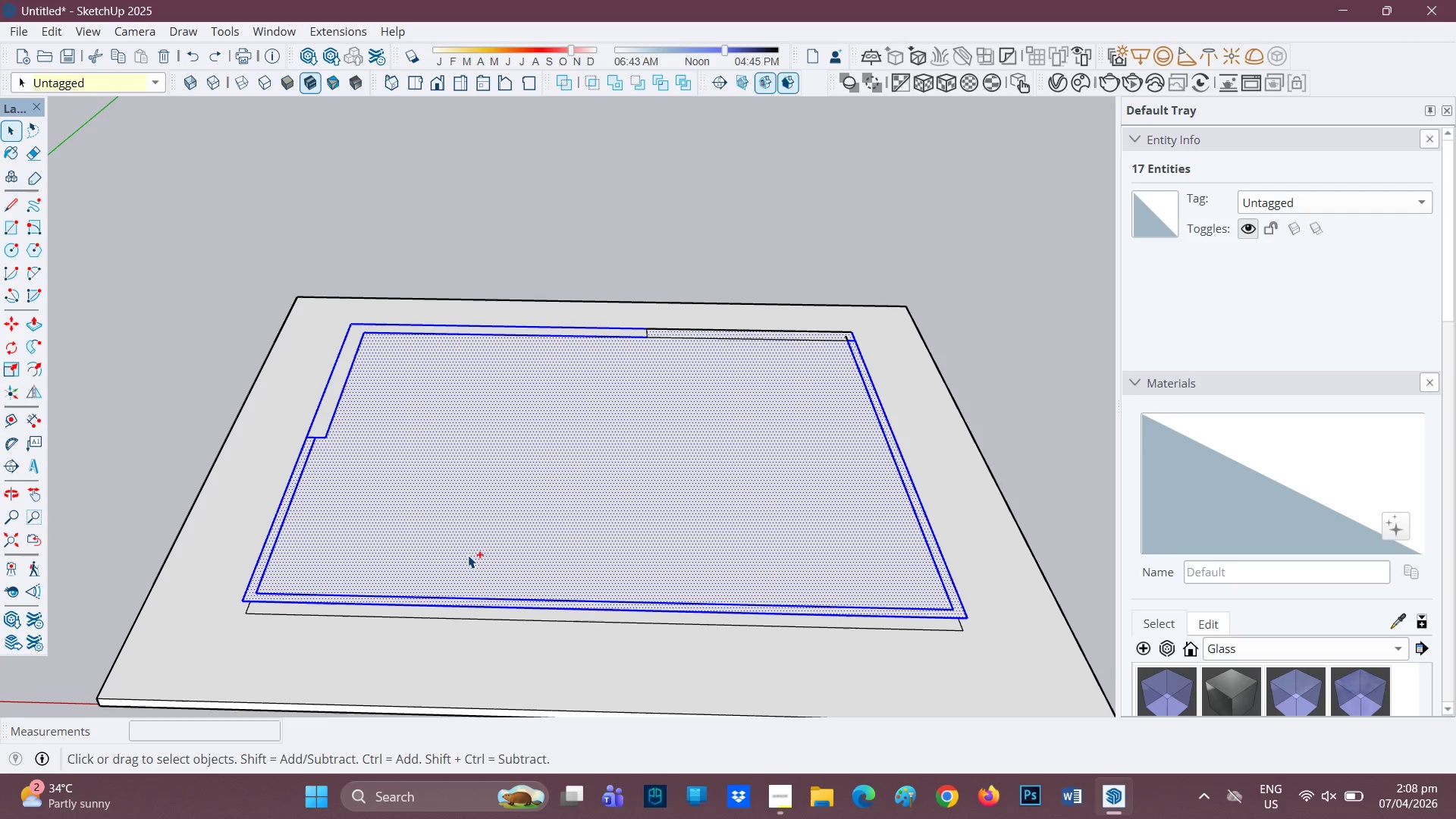 
key(Control+Z)
 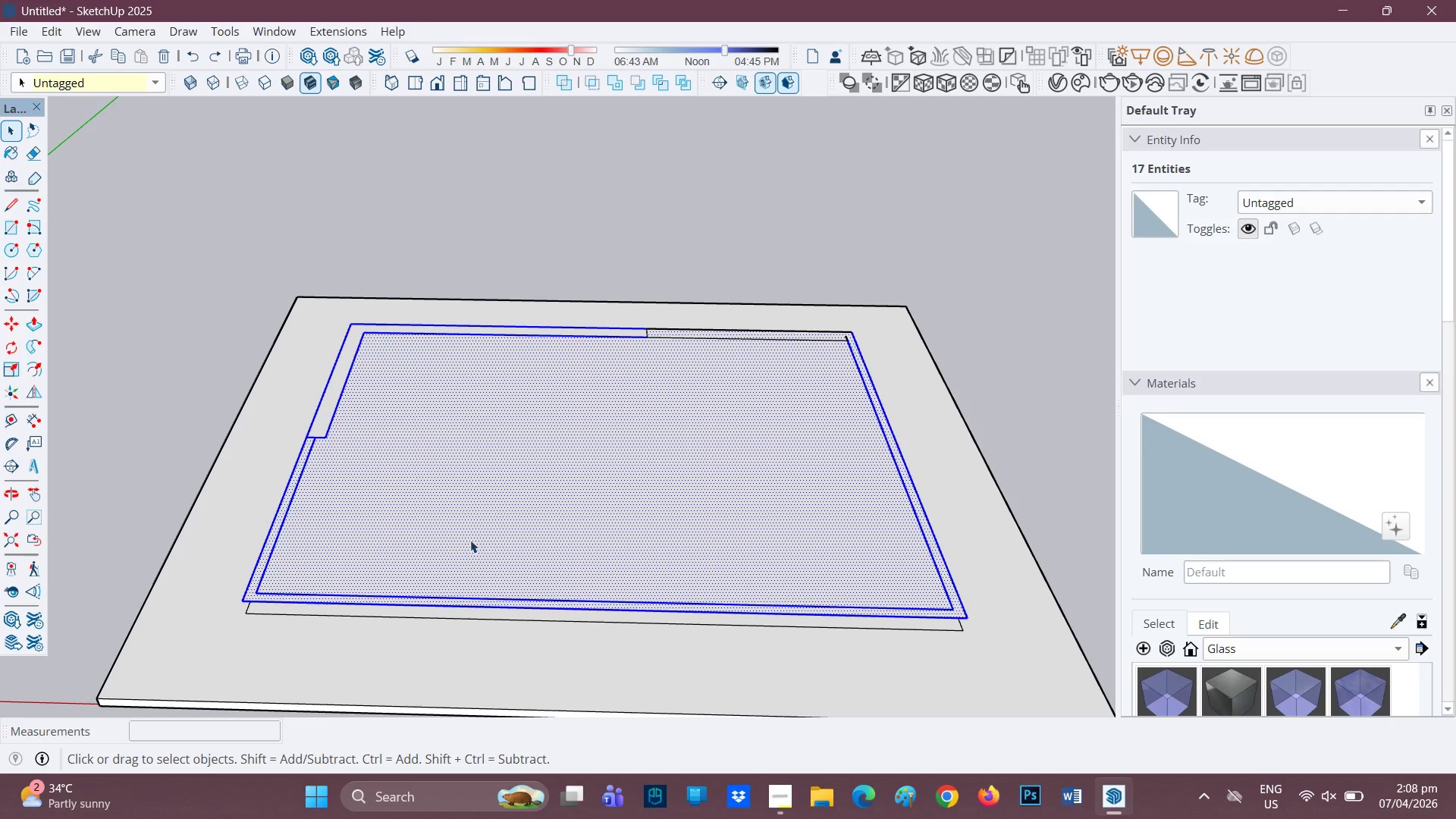 
key(Control+Z)
 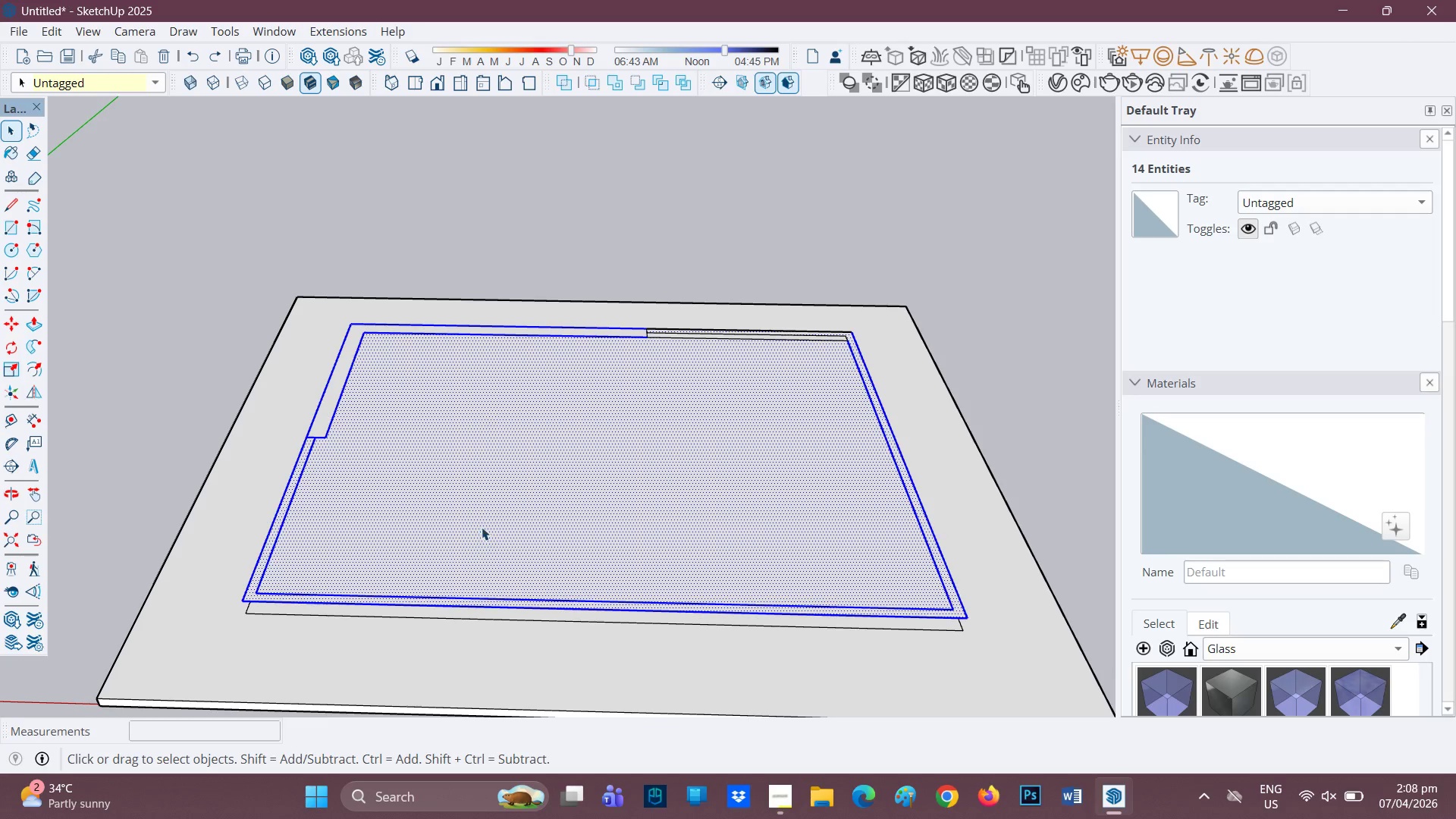 
key(Control+Z)
 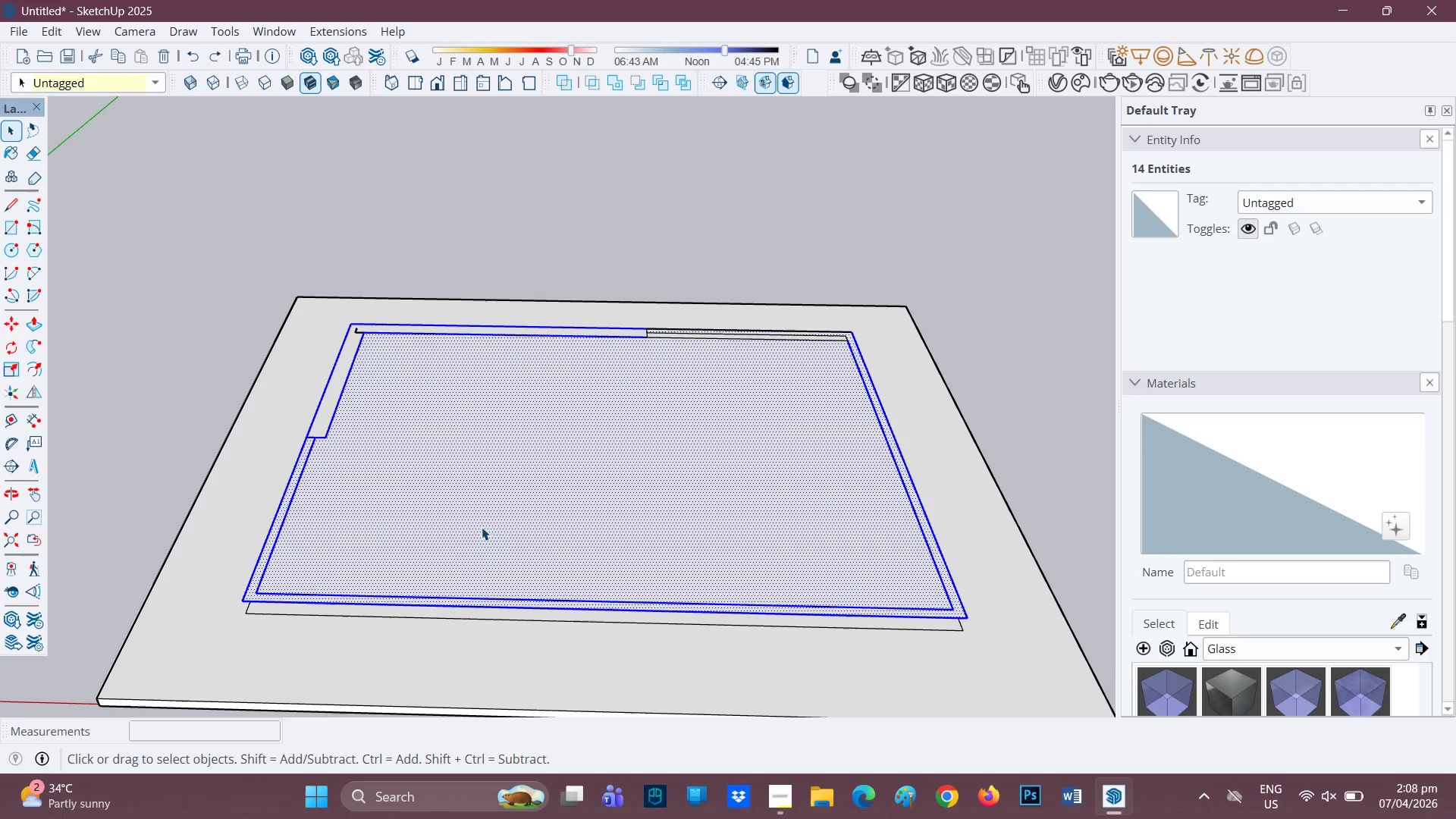 
scroll: coordinate [482, 527], scroll_direction: down, amount: 1.0
 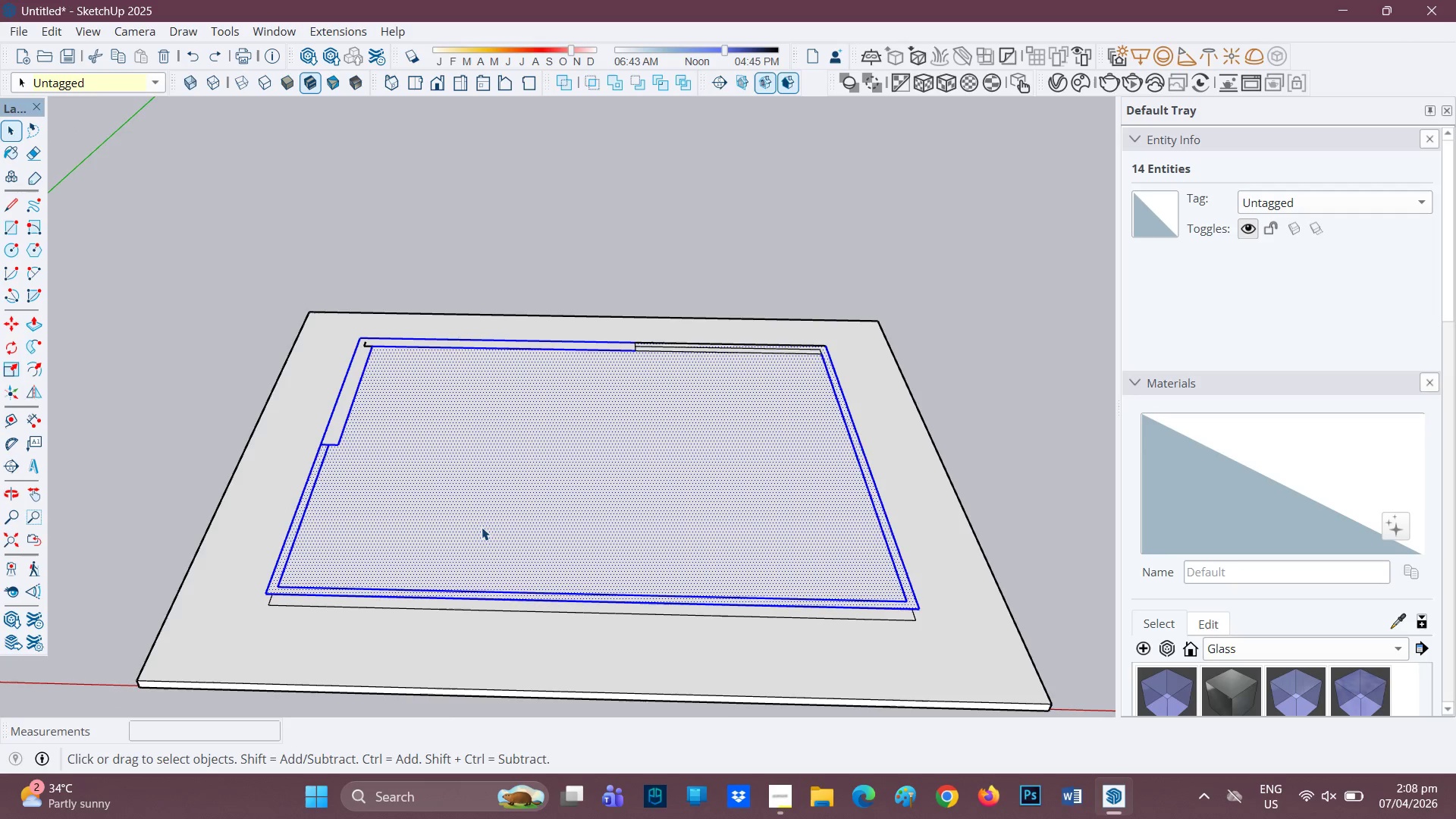 
scroll: coordinate [482, 527], scroll_direction: up, amount: 1.0
 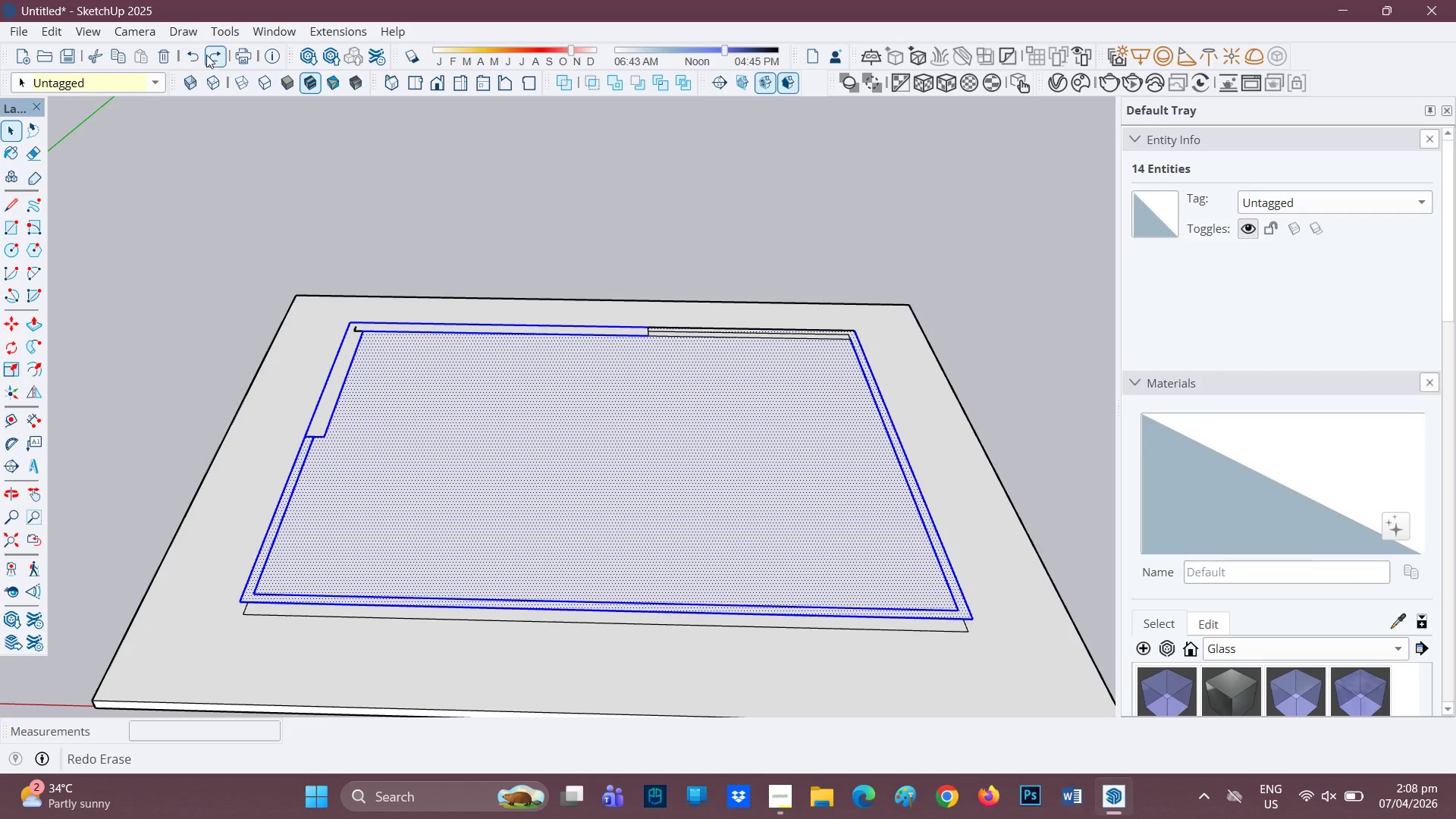 
key(Control+Z)
 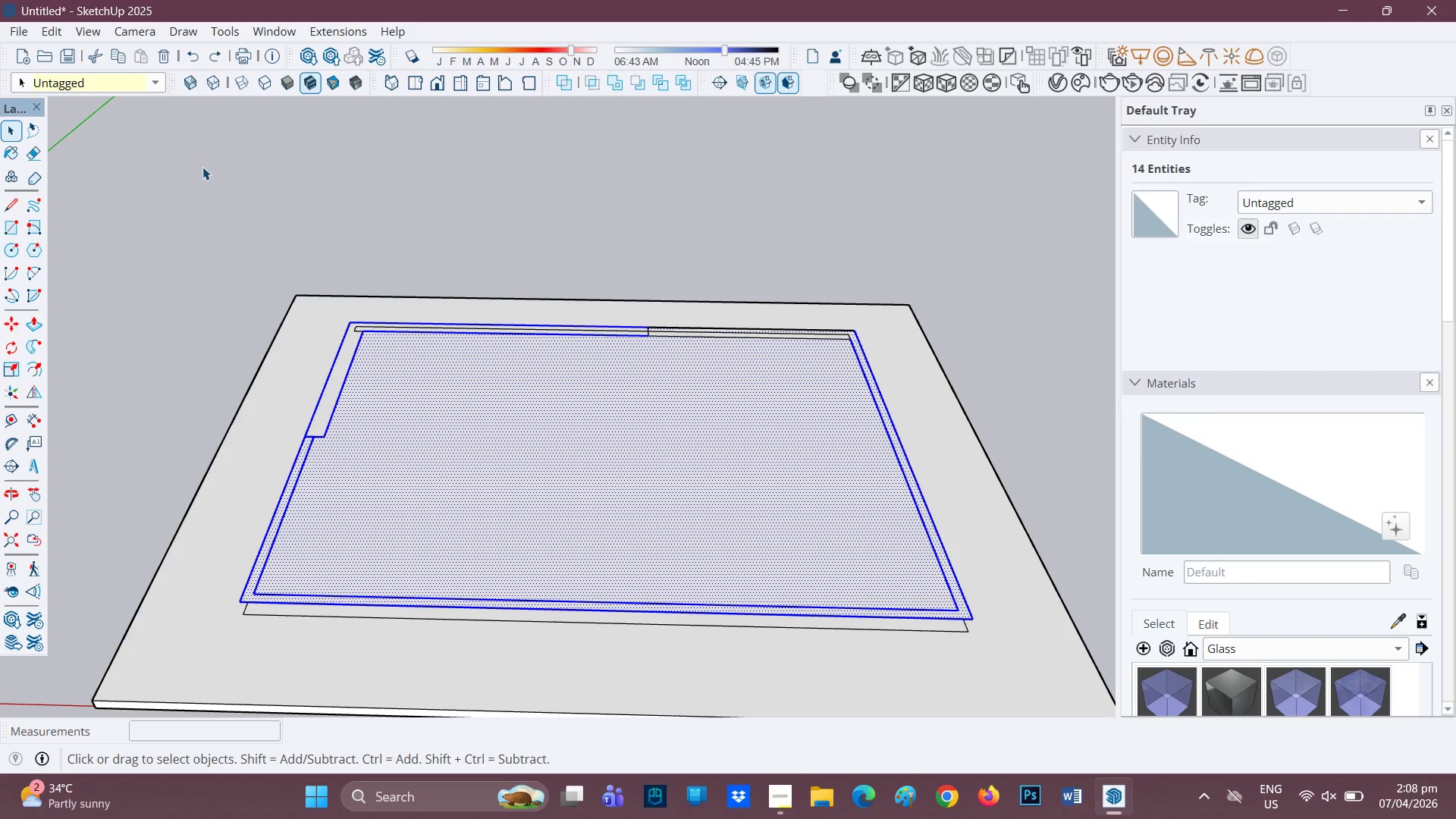 
key(Control+Z)
 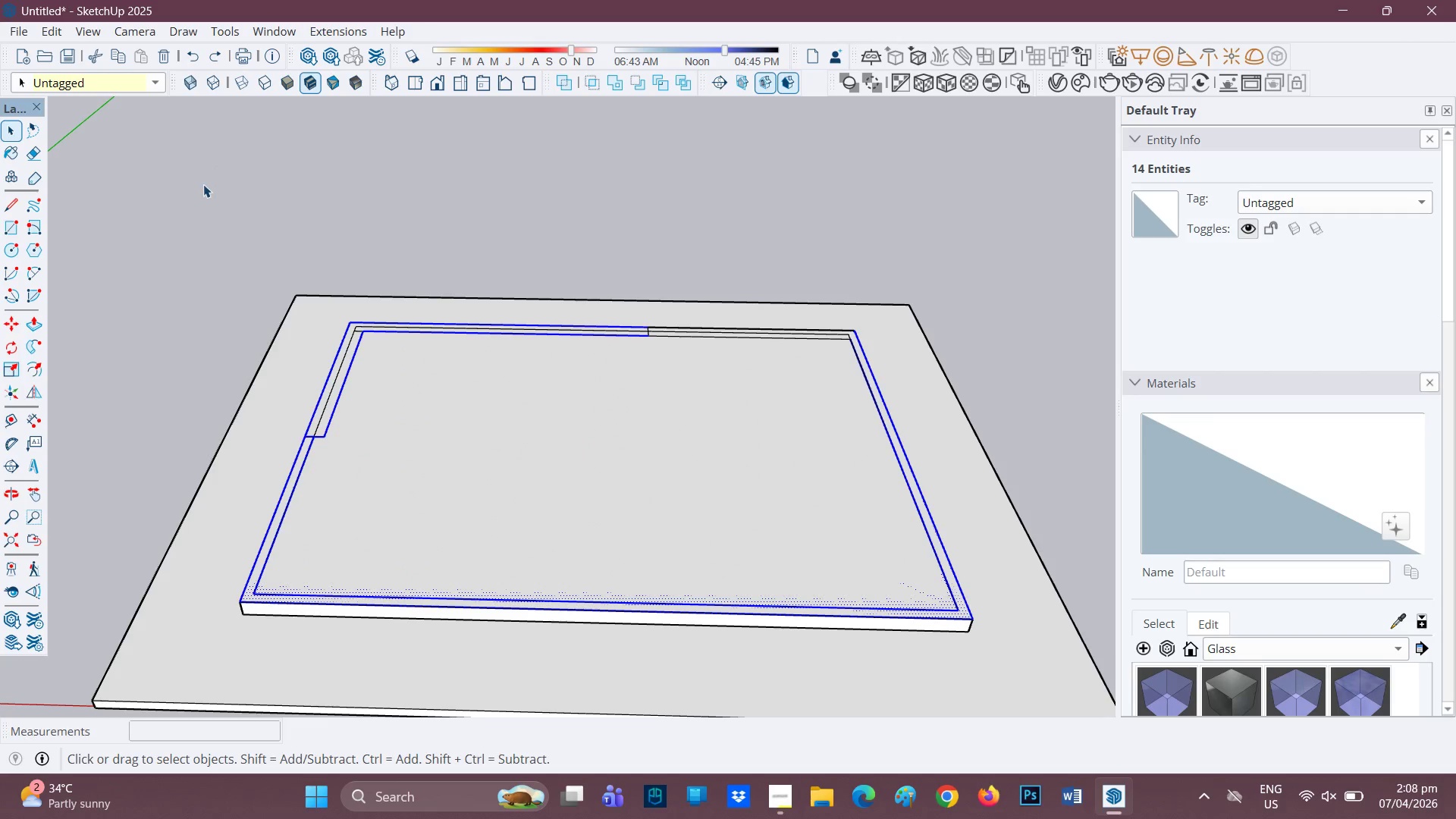 
key(Control+ControlLeft)
 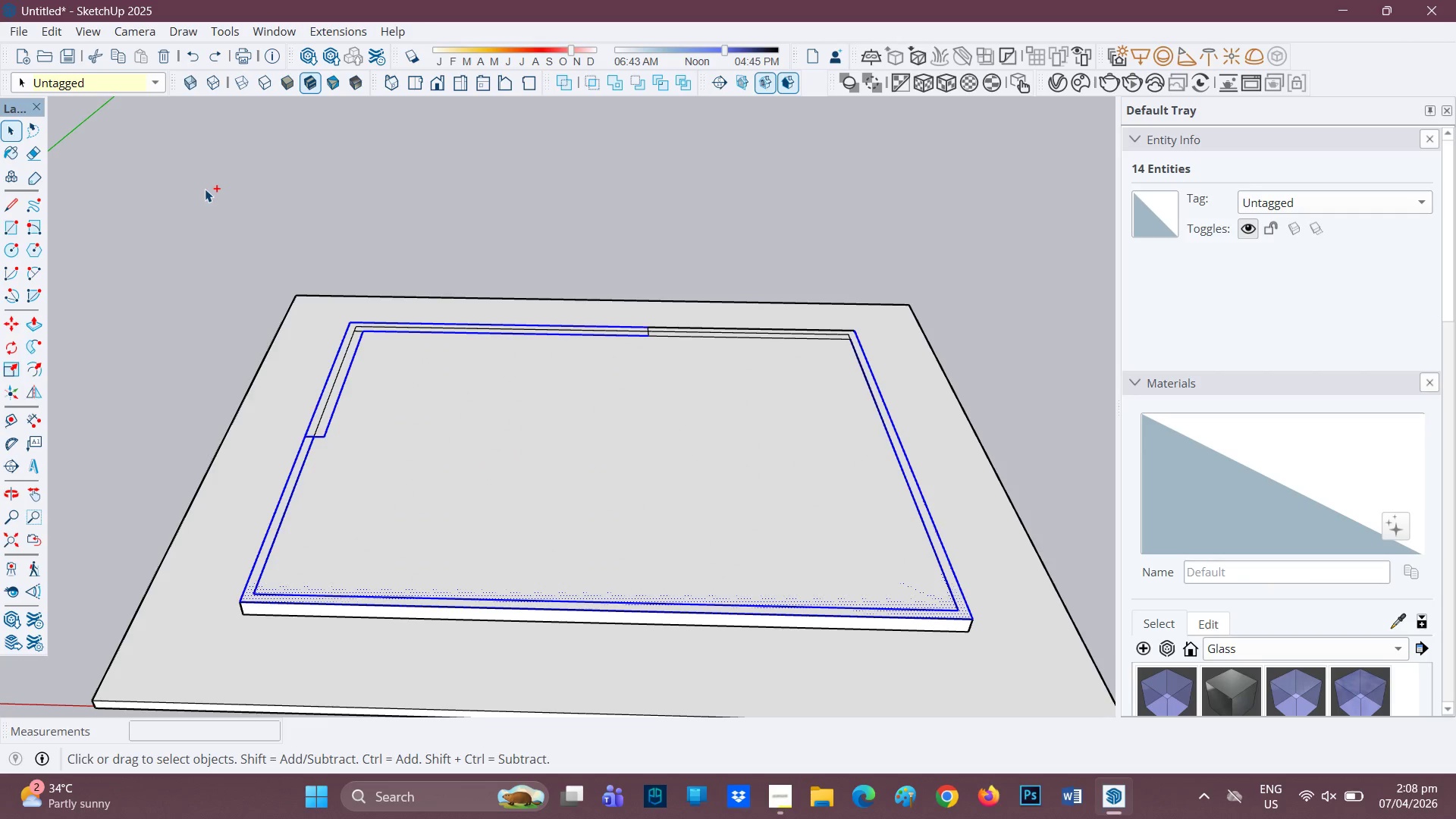 
key(Control+Z)
 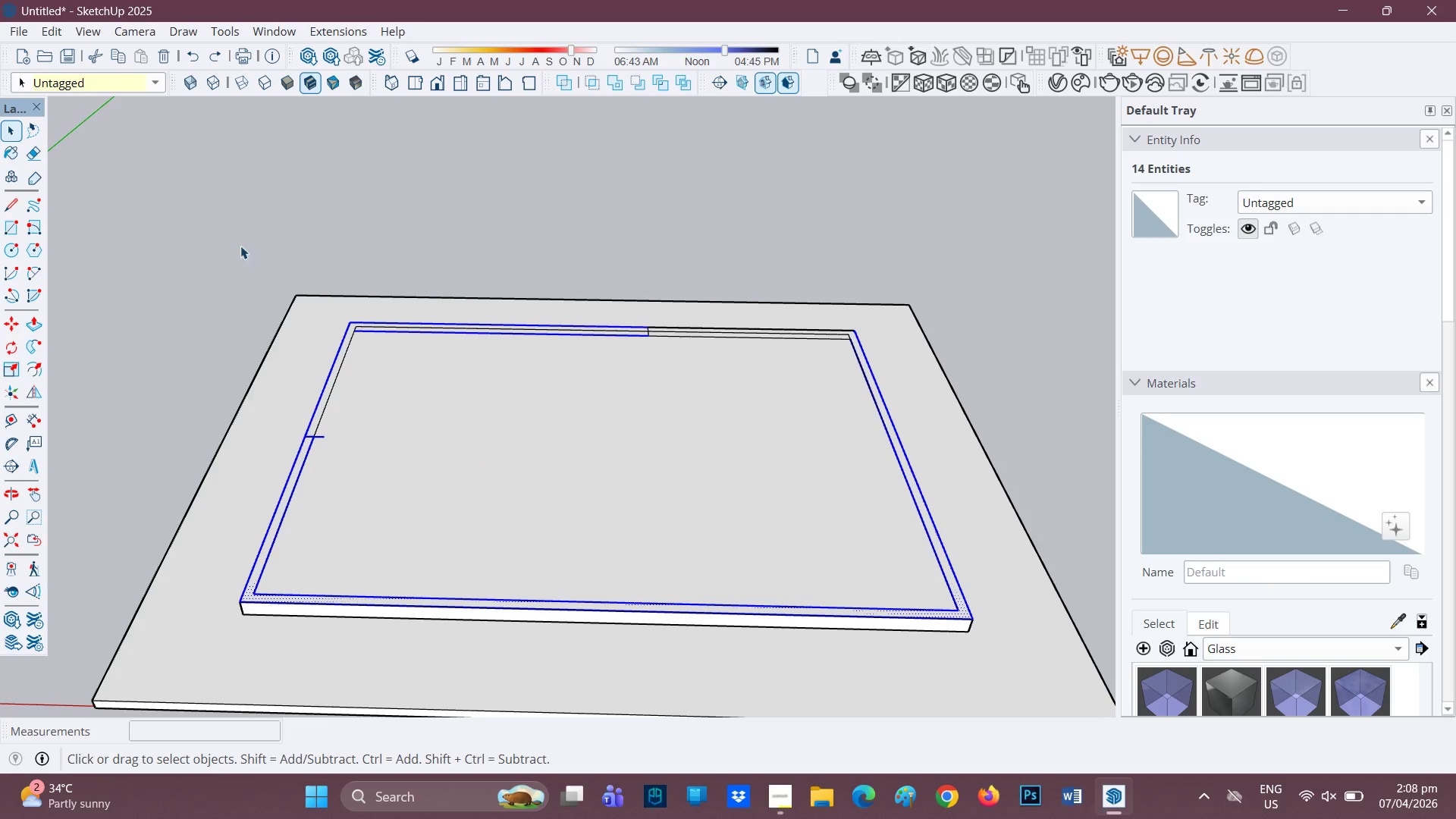 
key(Control+ControlLeft)
 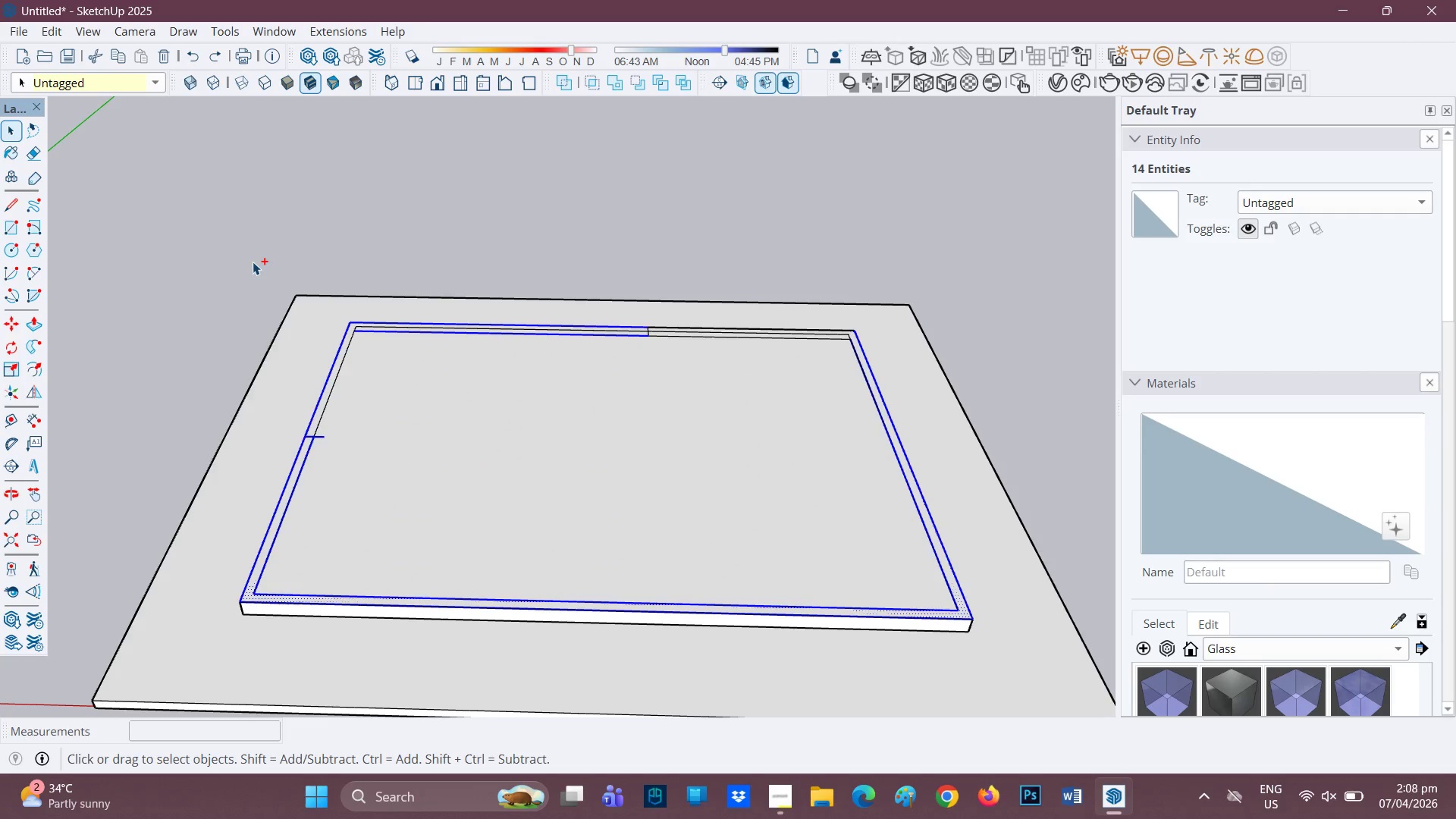 
key(Control+Z)
 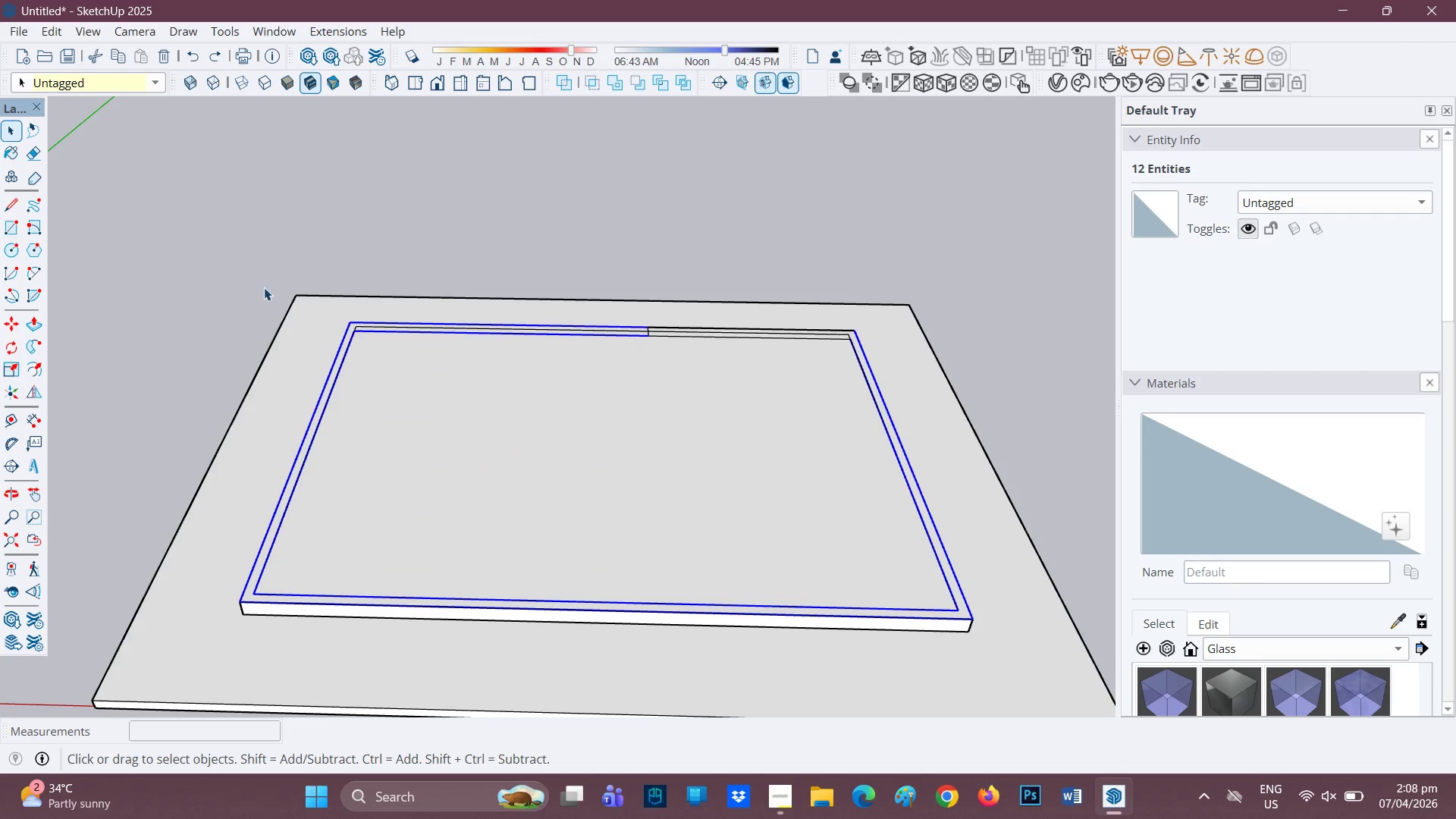 
key(Control+ControlLeft)
 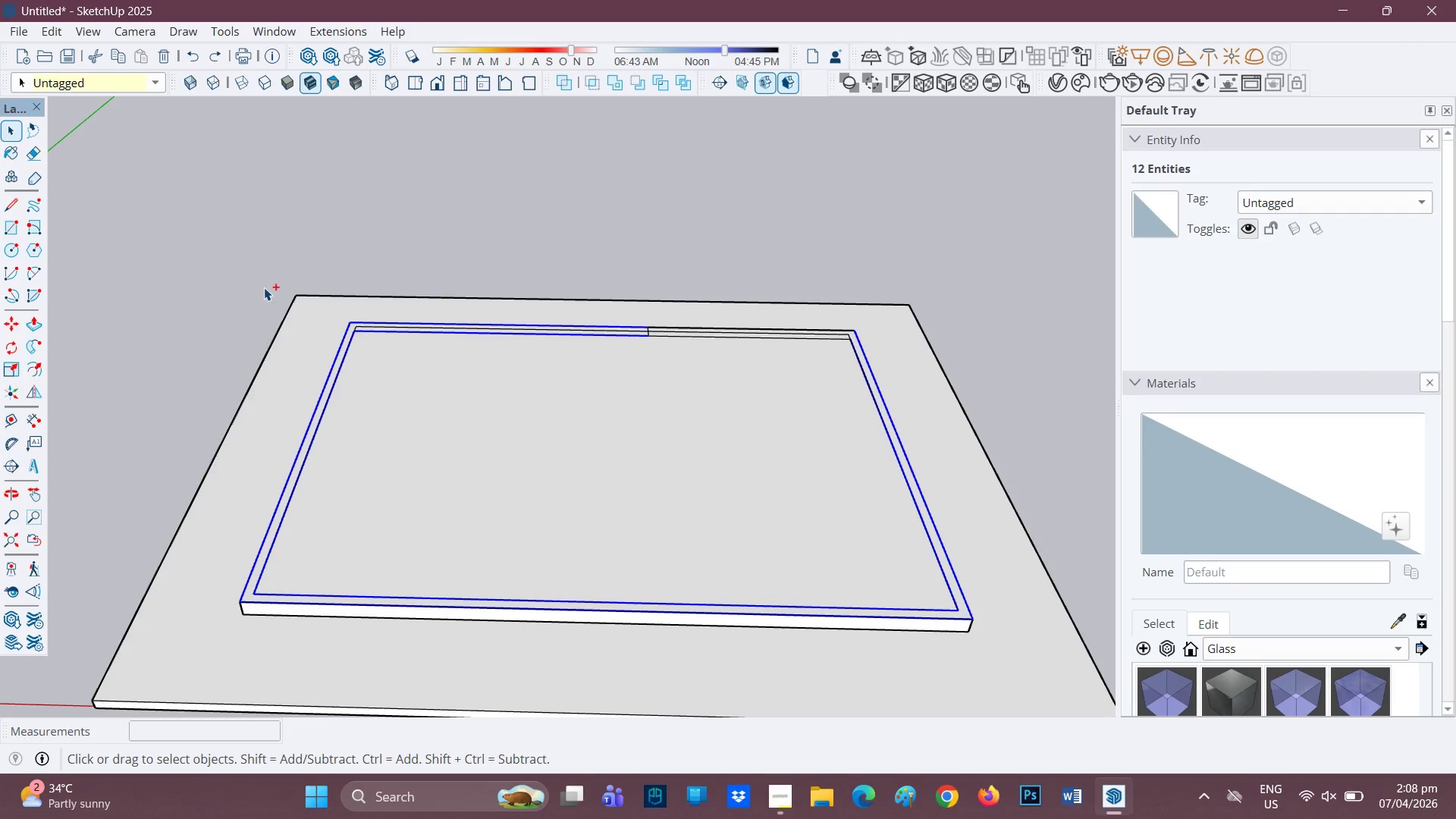 
key(Control+Z)
 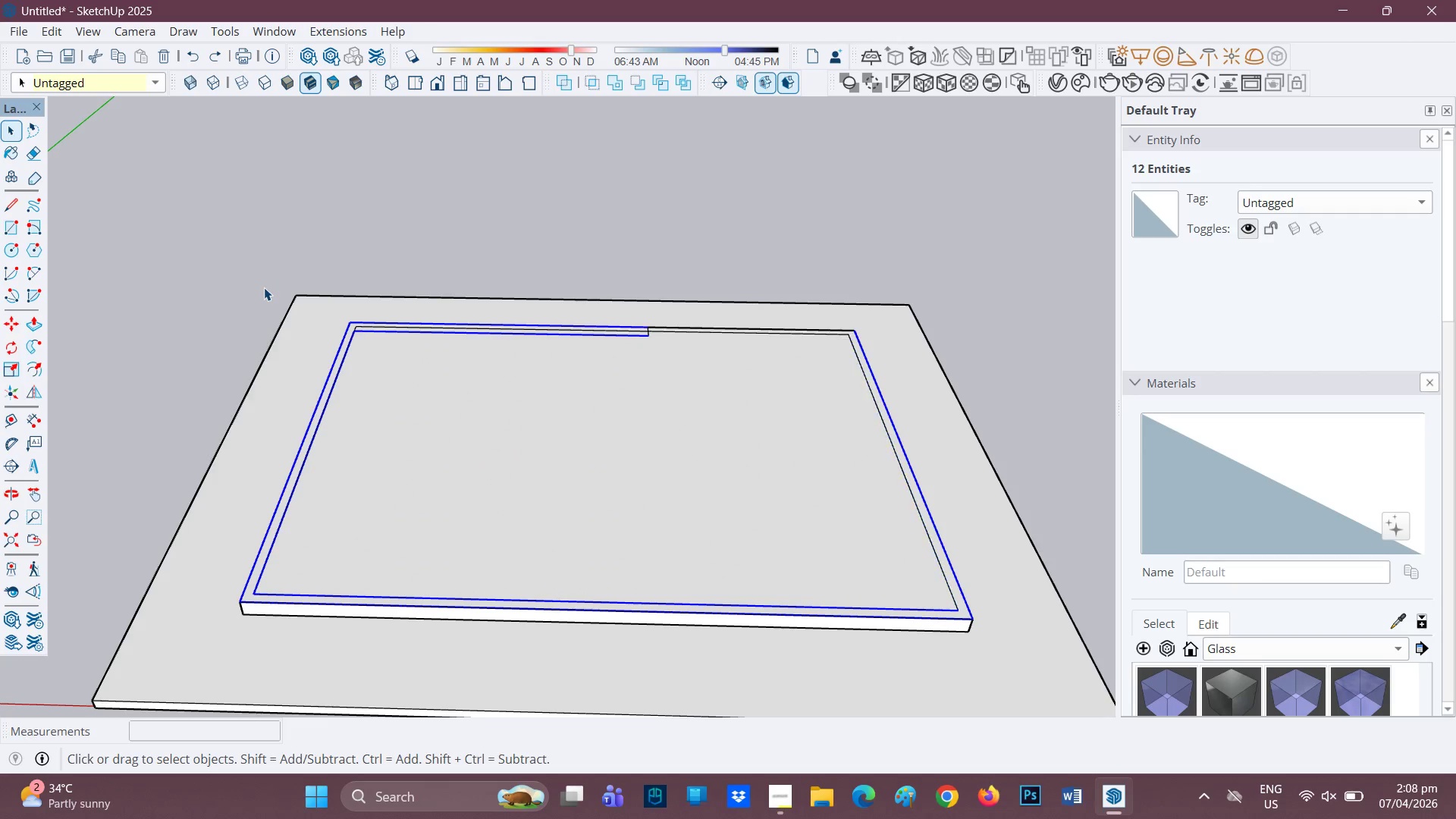 
key(Control+ControlLeft)
 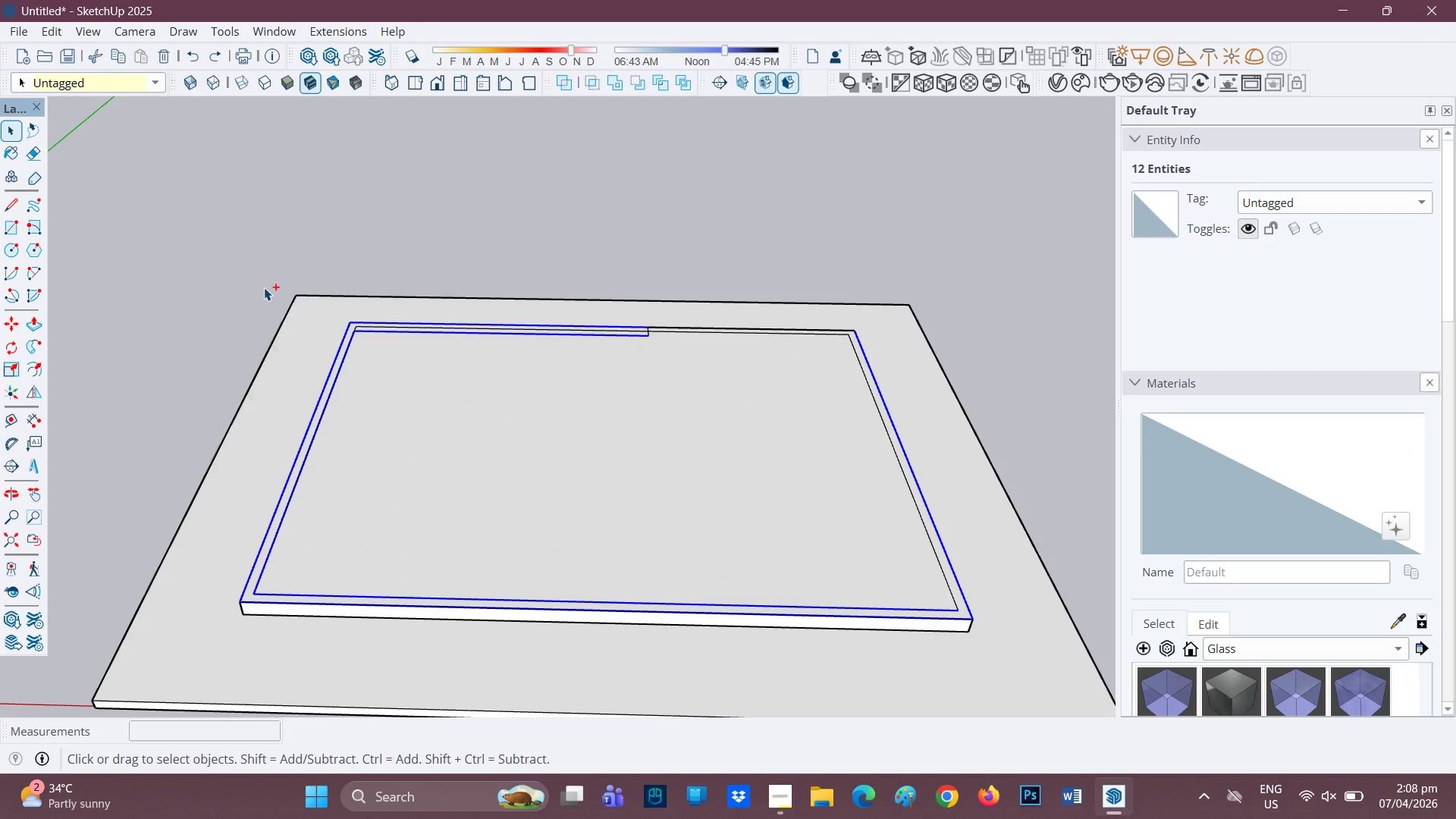 
key(Control+Z)
 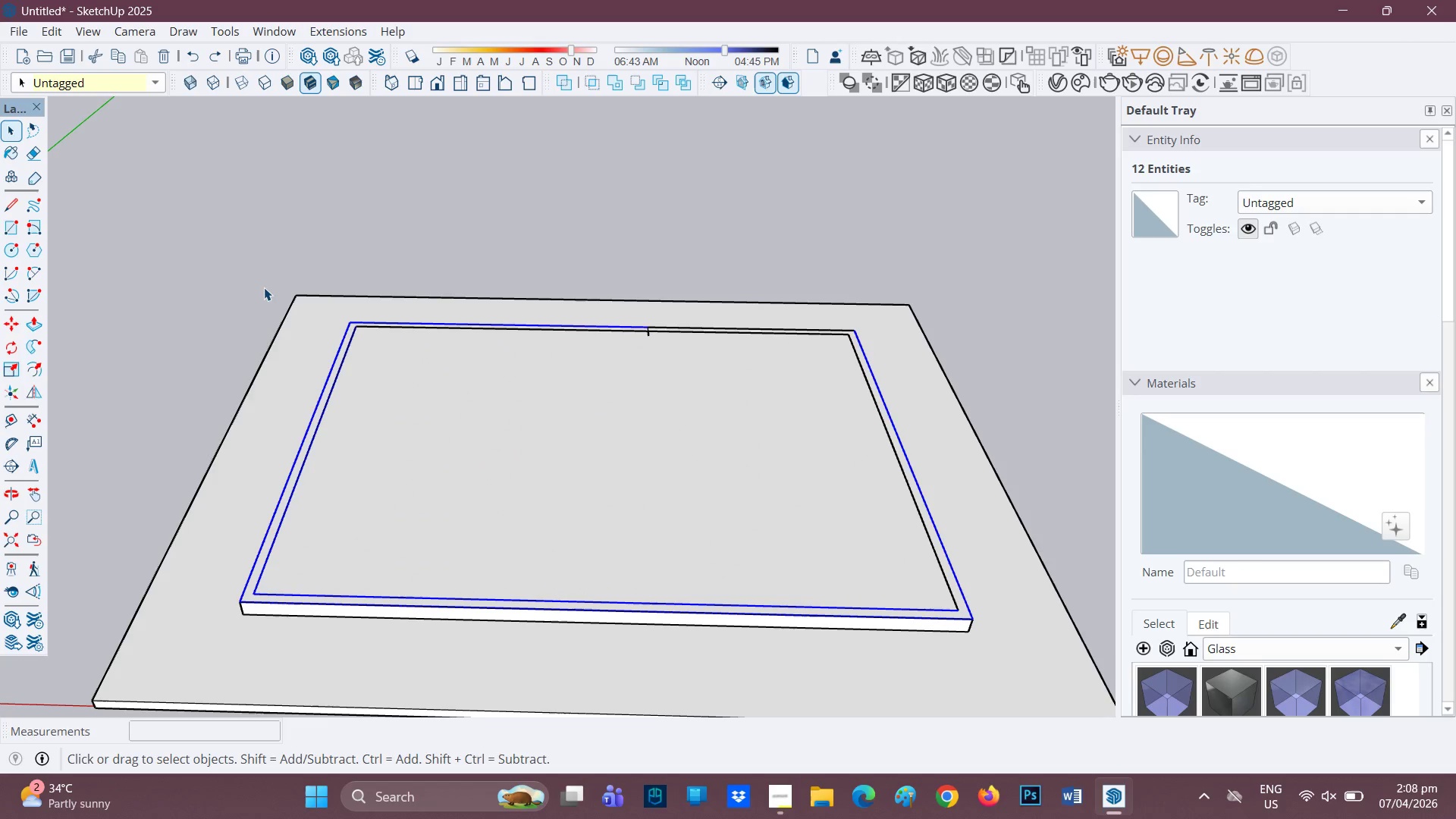 
key(Control+ControlLeft)
 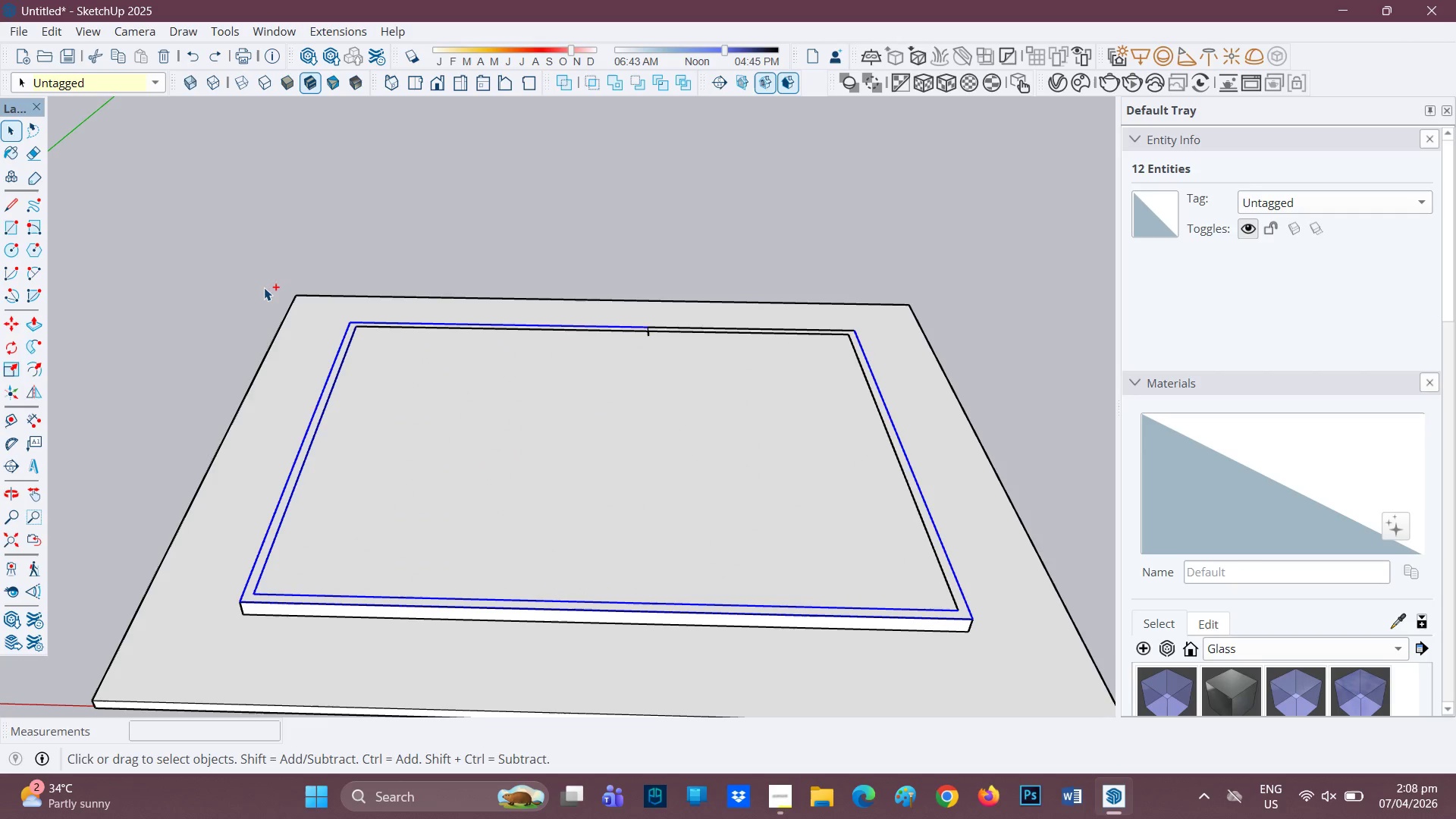 
key(Control+Z)
 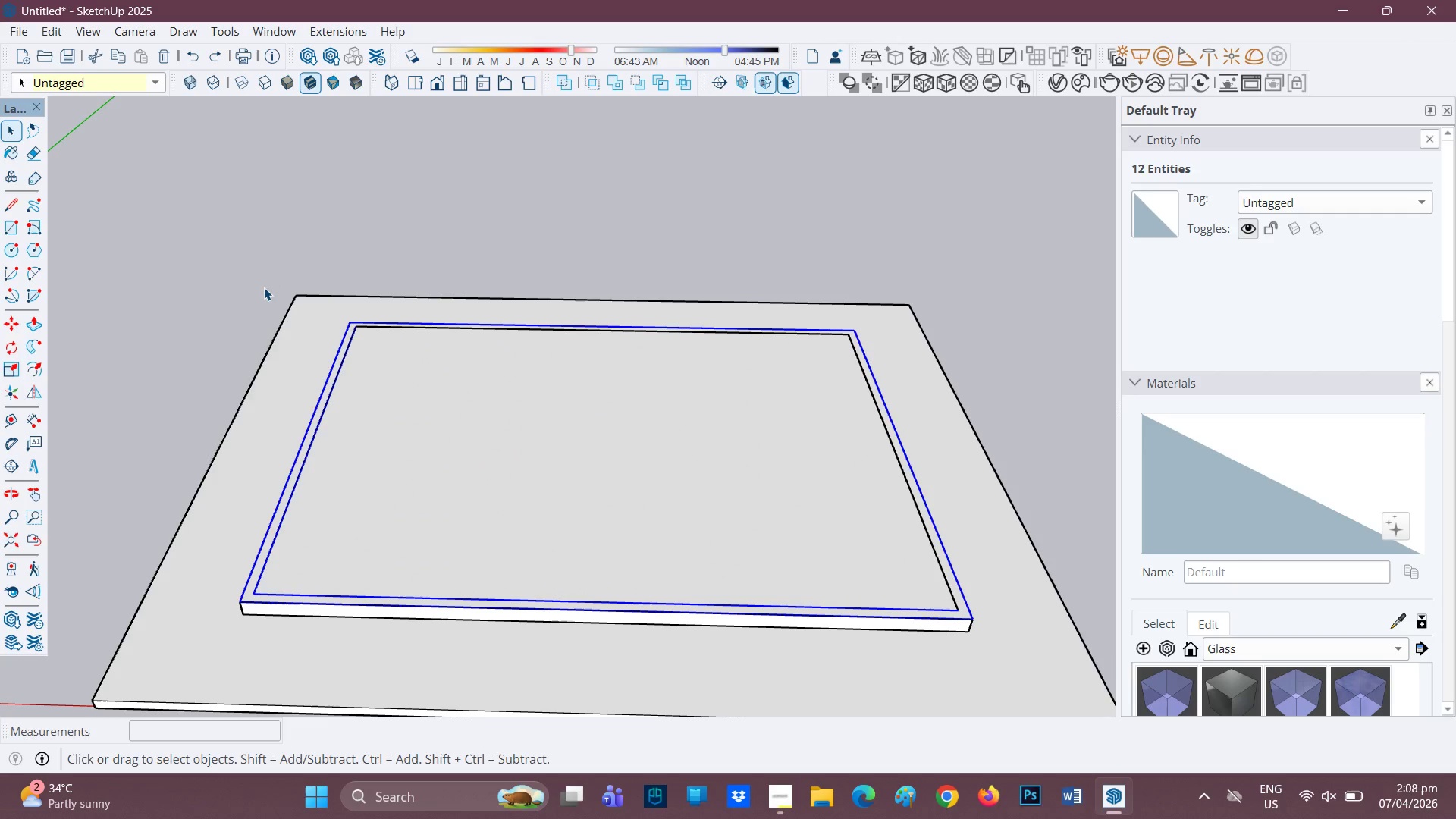 
key(Control+ControlLeft)
 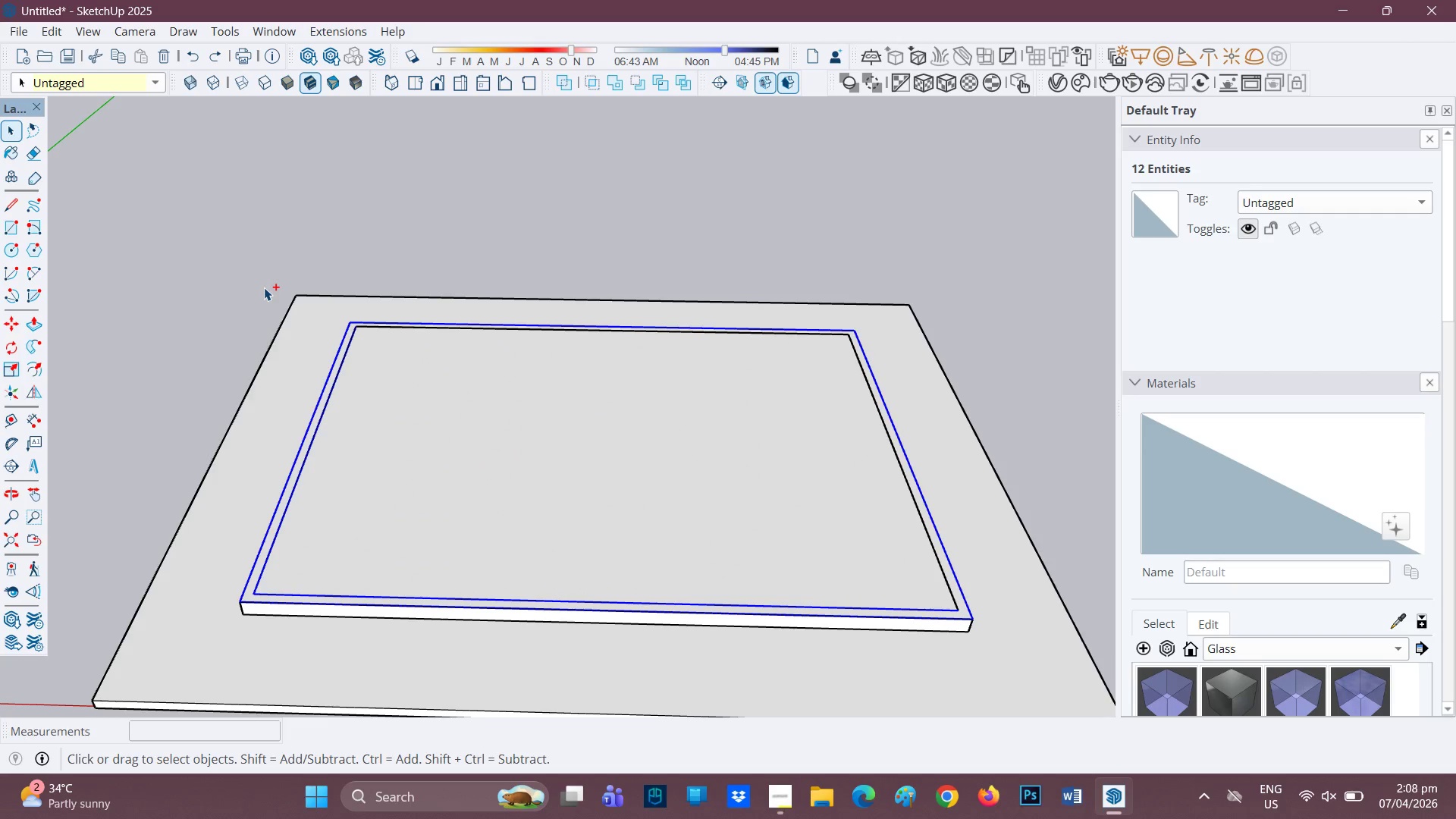 
key(Control+Z)
 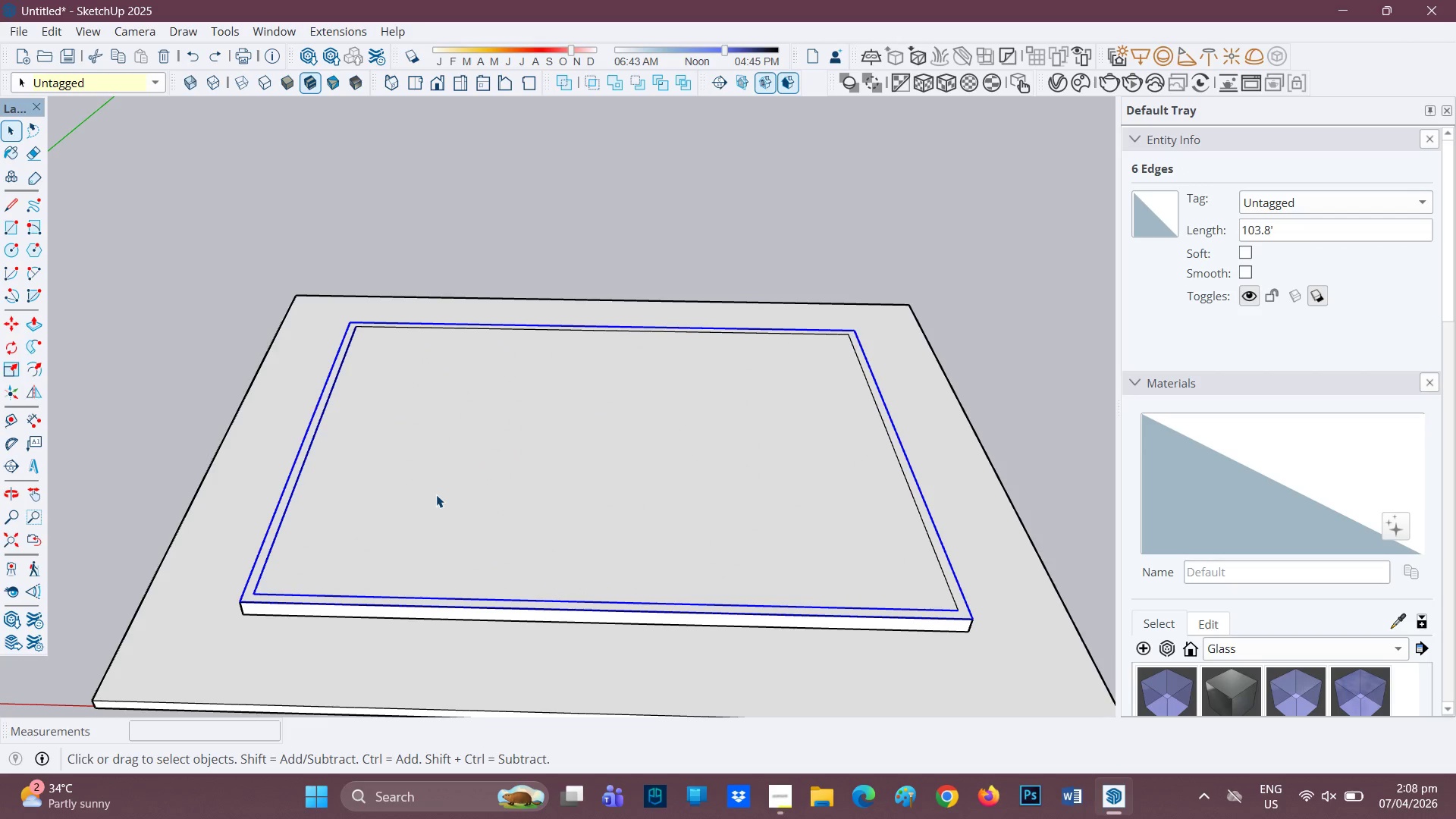 
hold_key(key=ControlLeft, duration=0.55)
 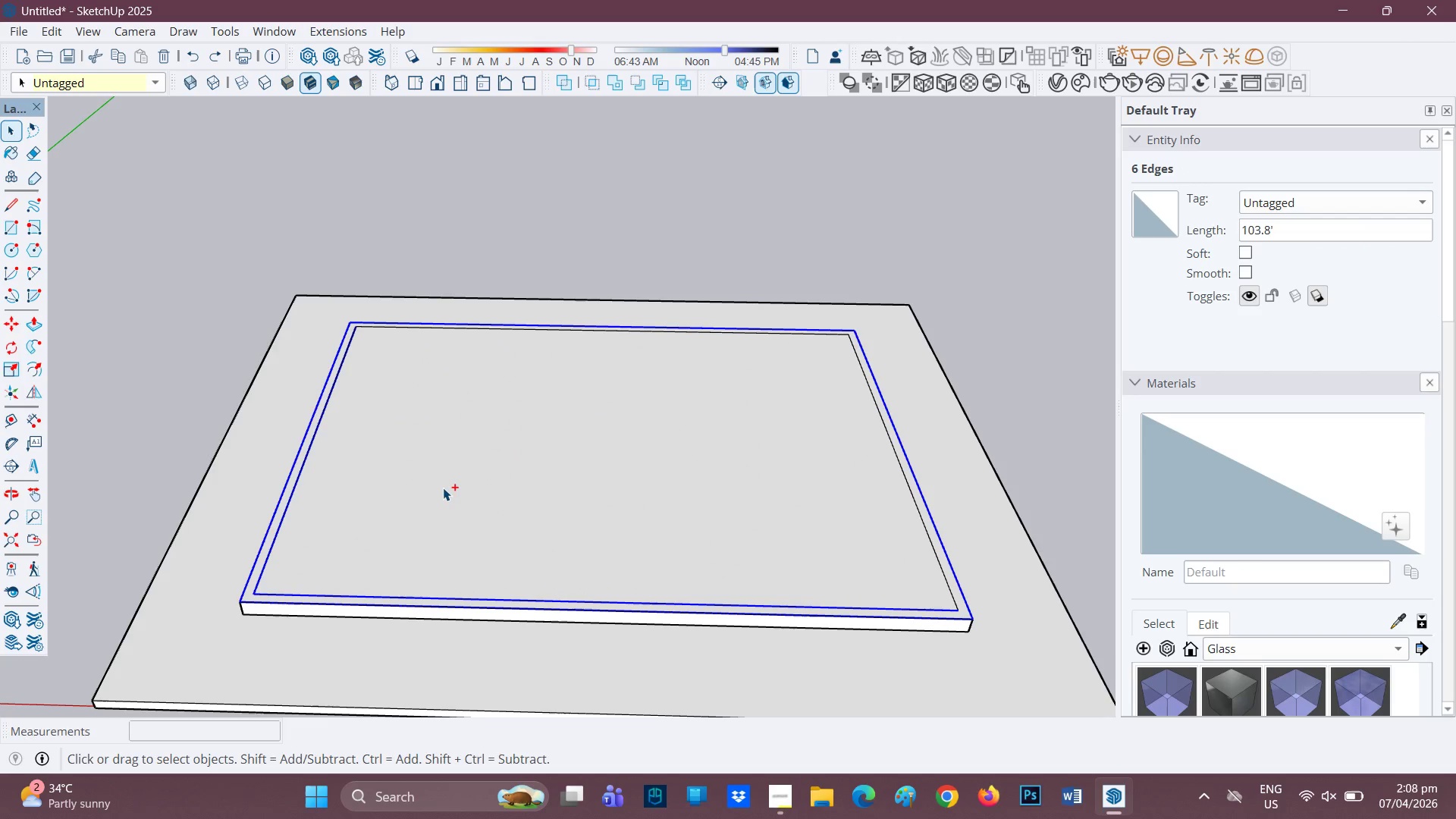 
key(Control+Z)
 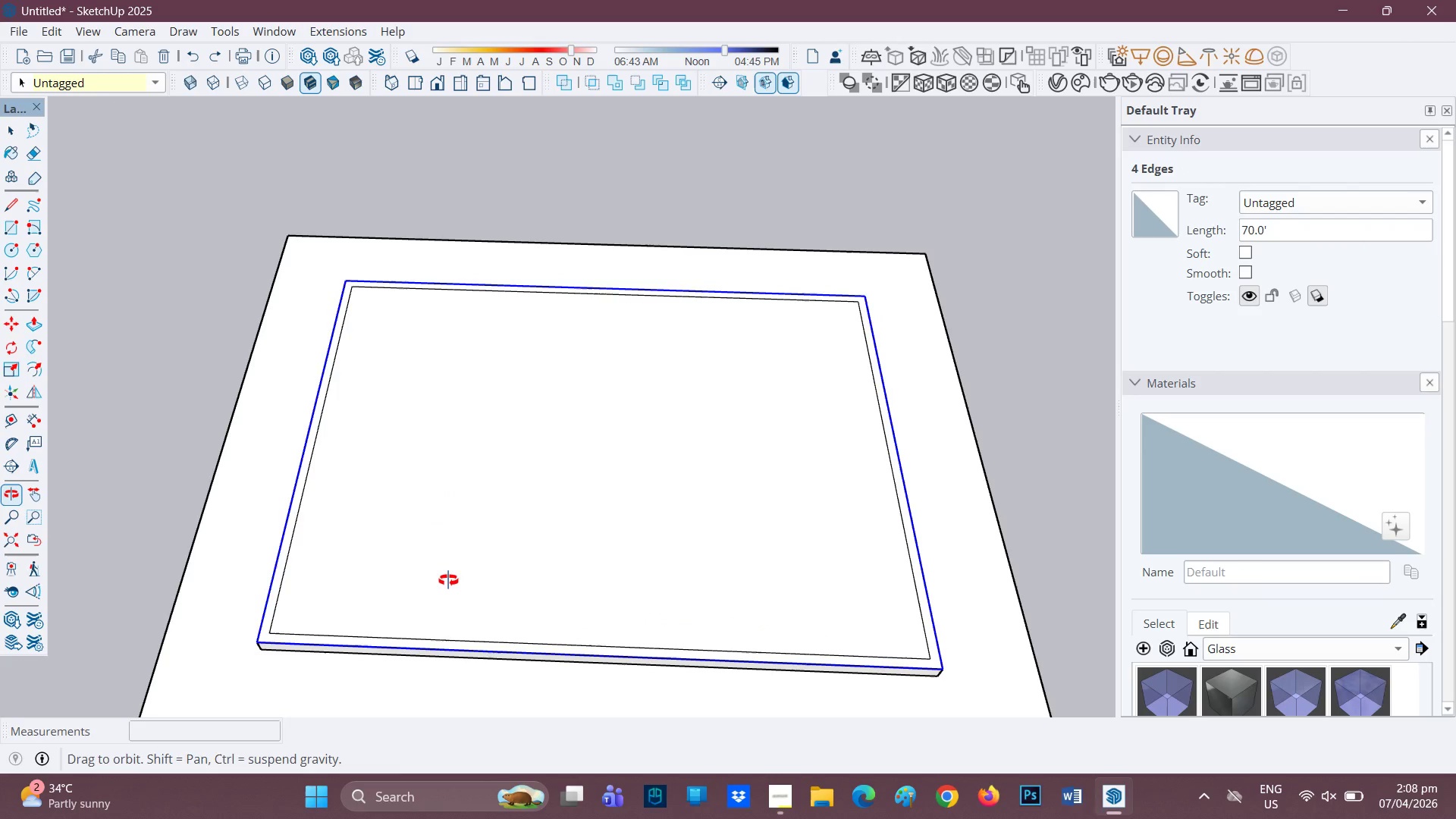 
scroll: coordinate [458, 559], scroll_direction: down, amount: 1.0
 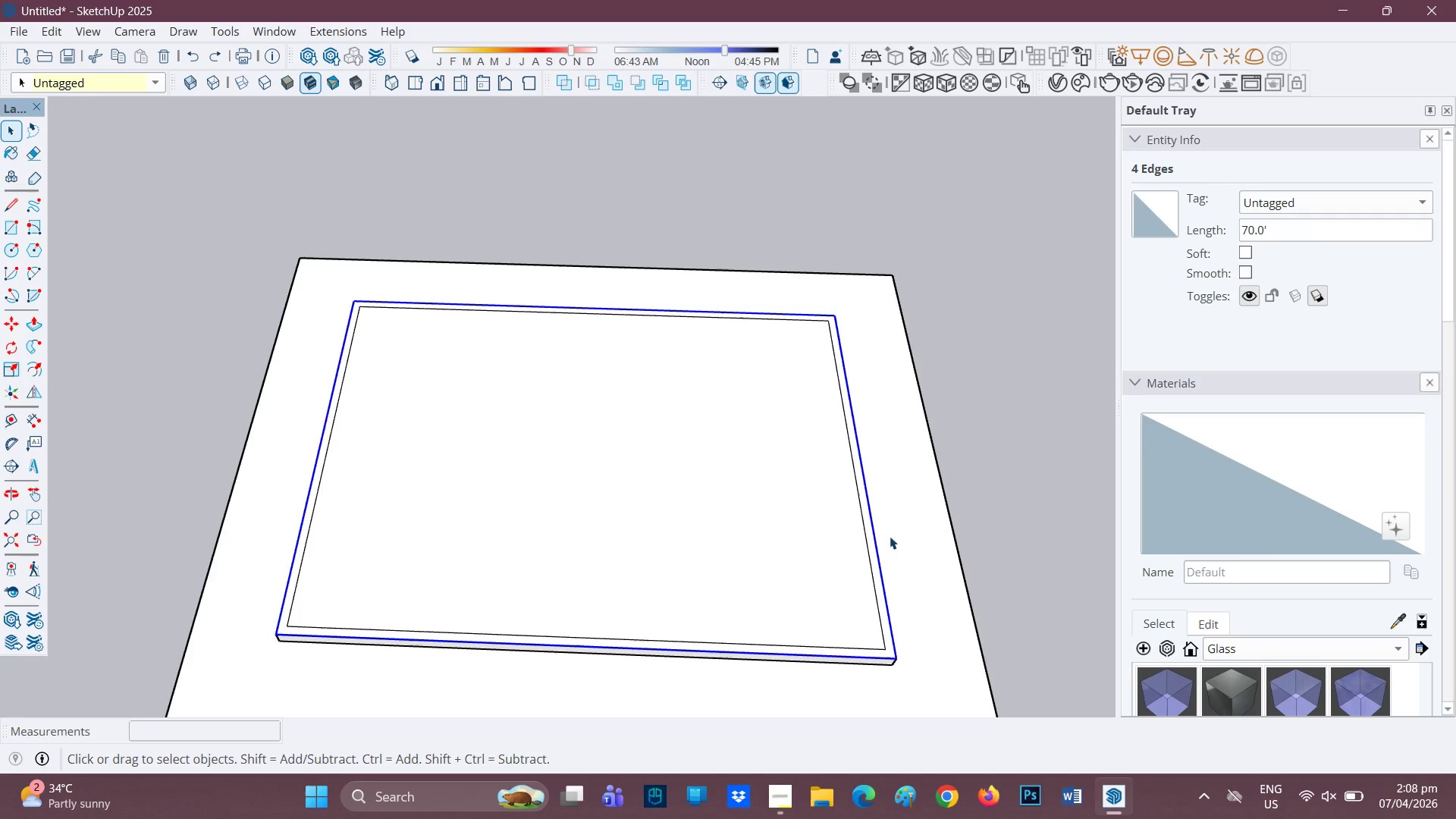 
left_click([1027, 489])
 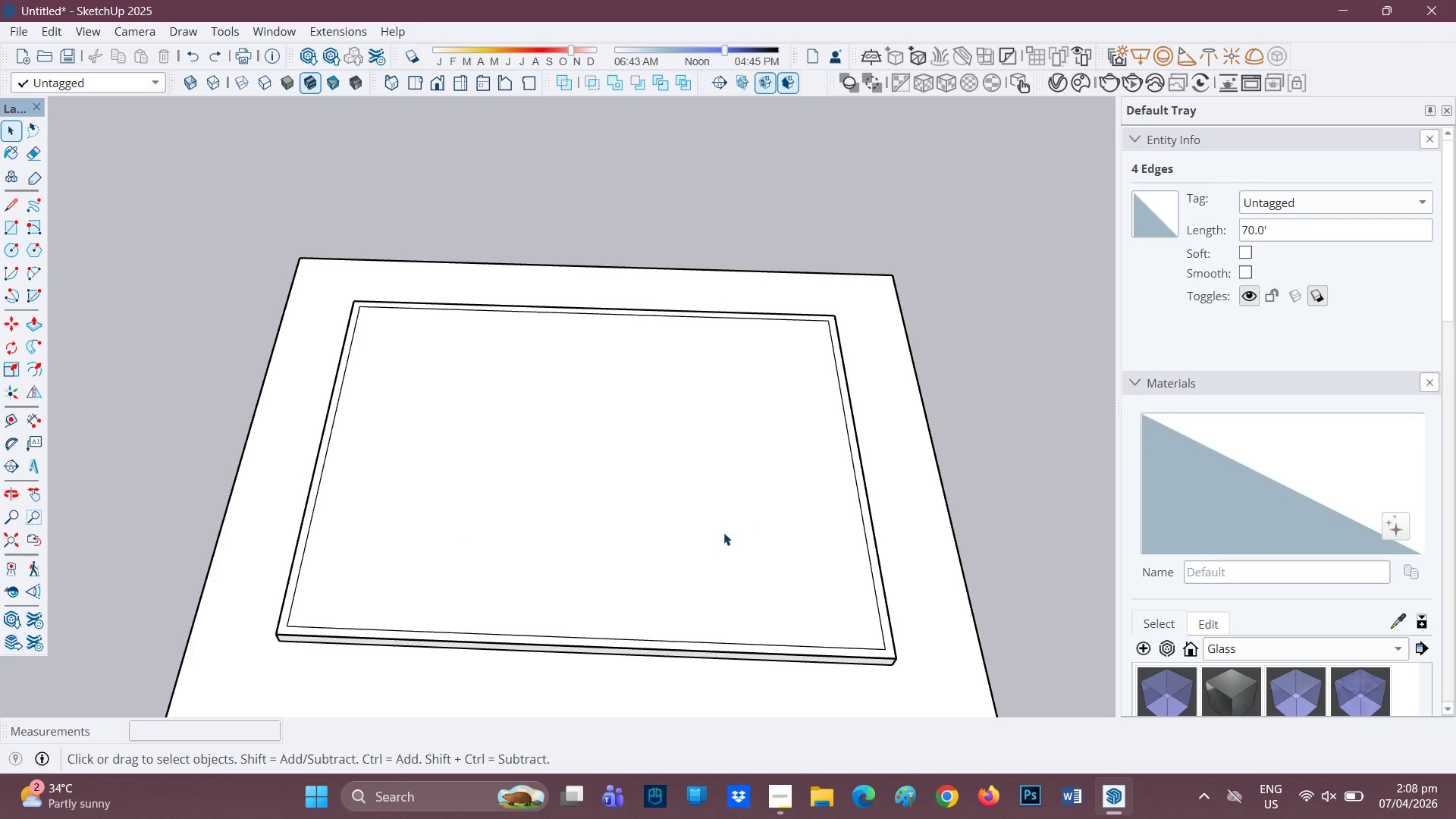 
left_click([702, 548])
 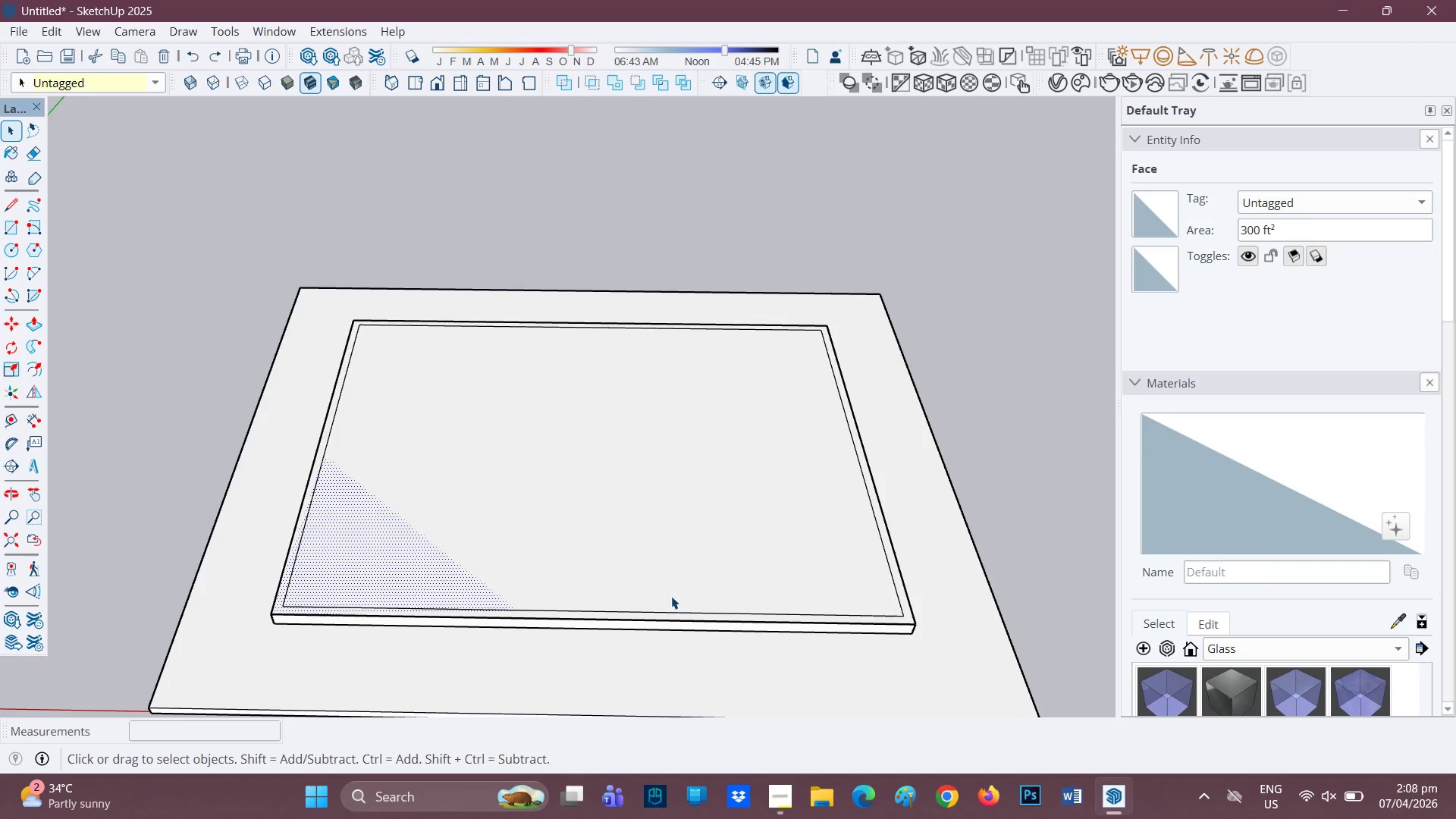 
key(Control+ControlLeft)
 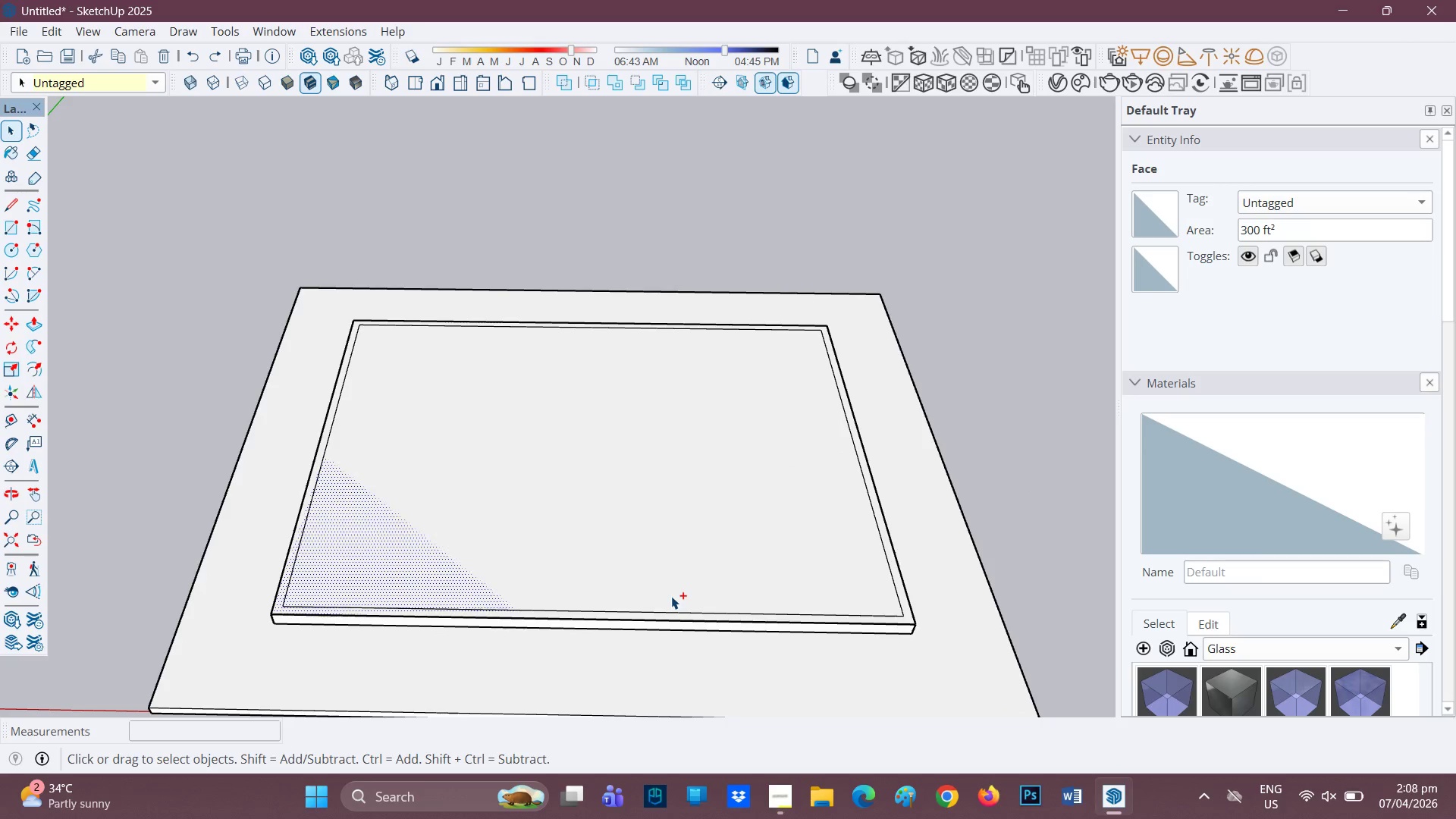 
key(Control+Z)
 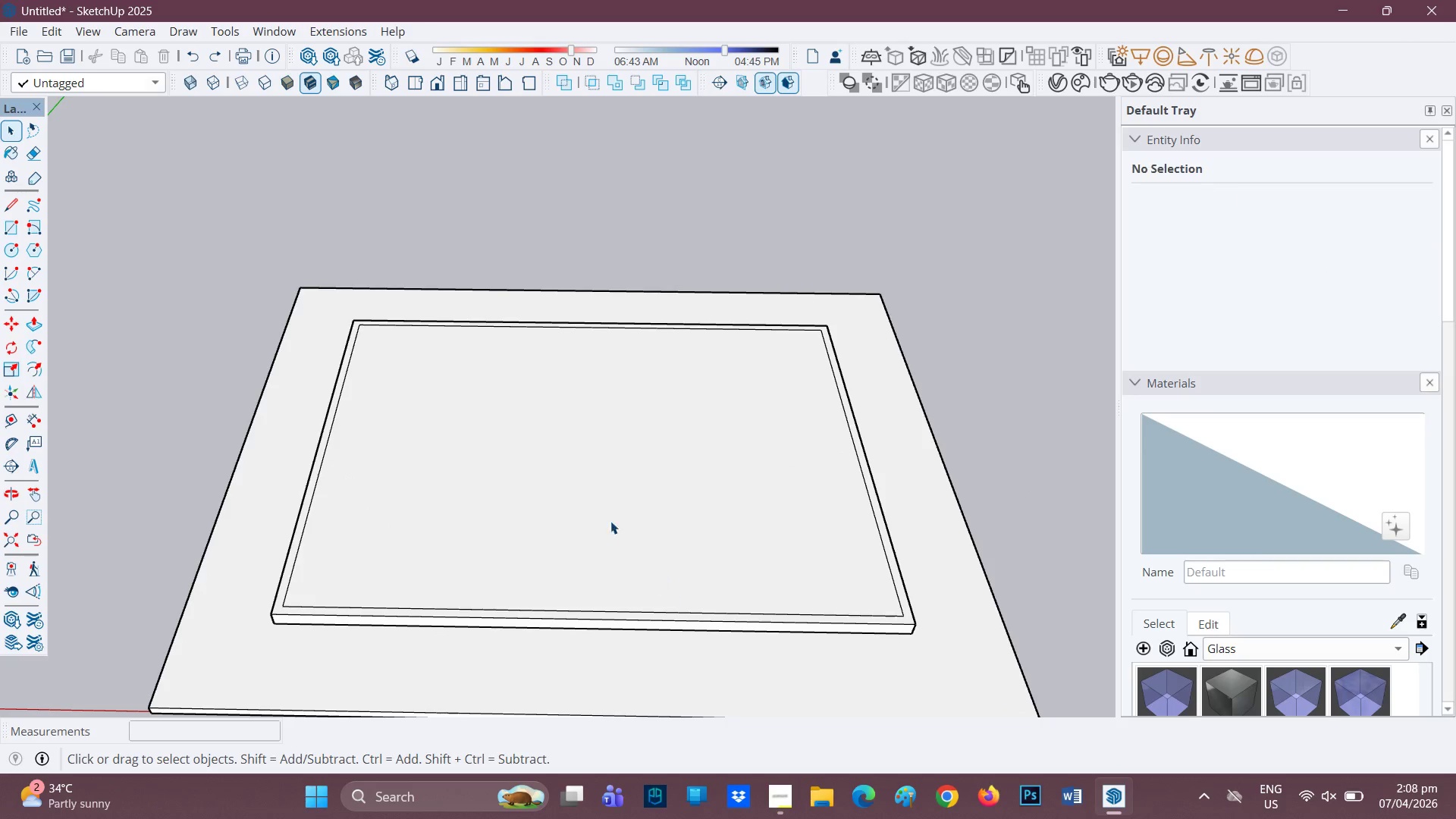 
left_click([557, 475])
 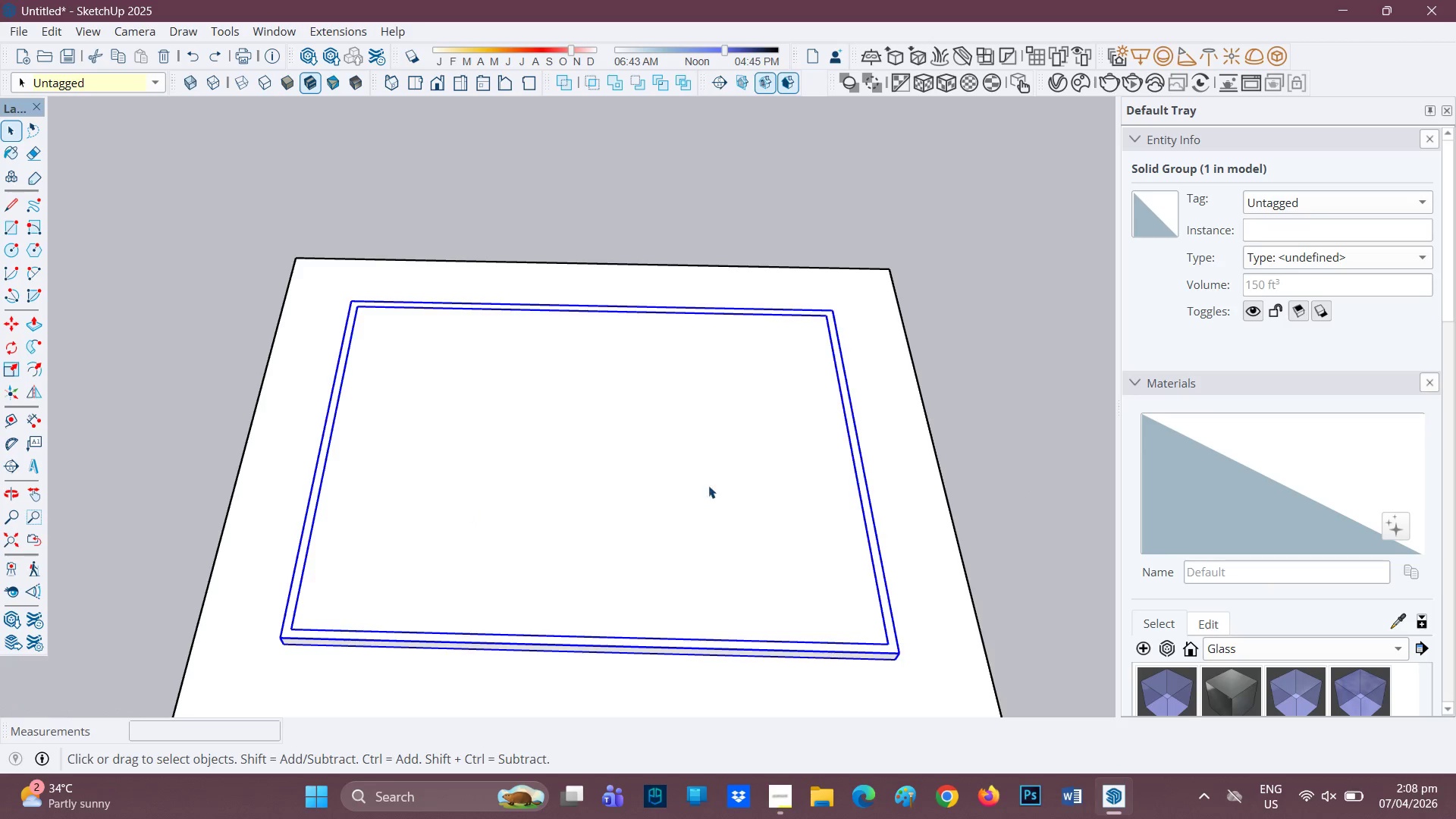 
scroll: coordinate [729, 526], scroll_direction: up, amount: 1.0
 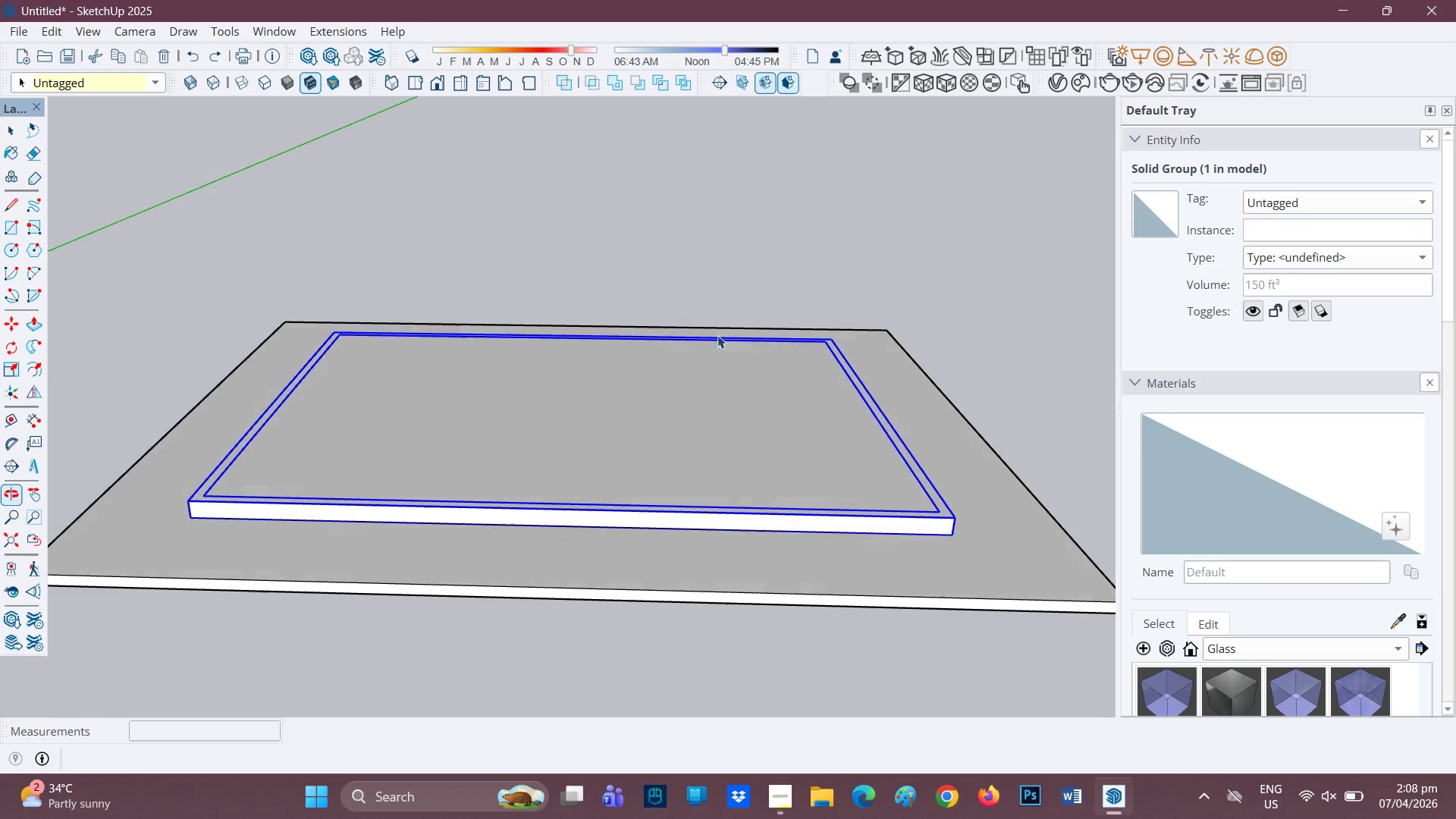 
key(Space)
 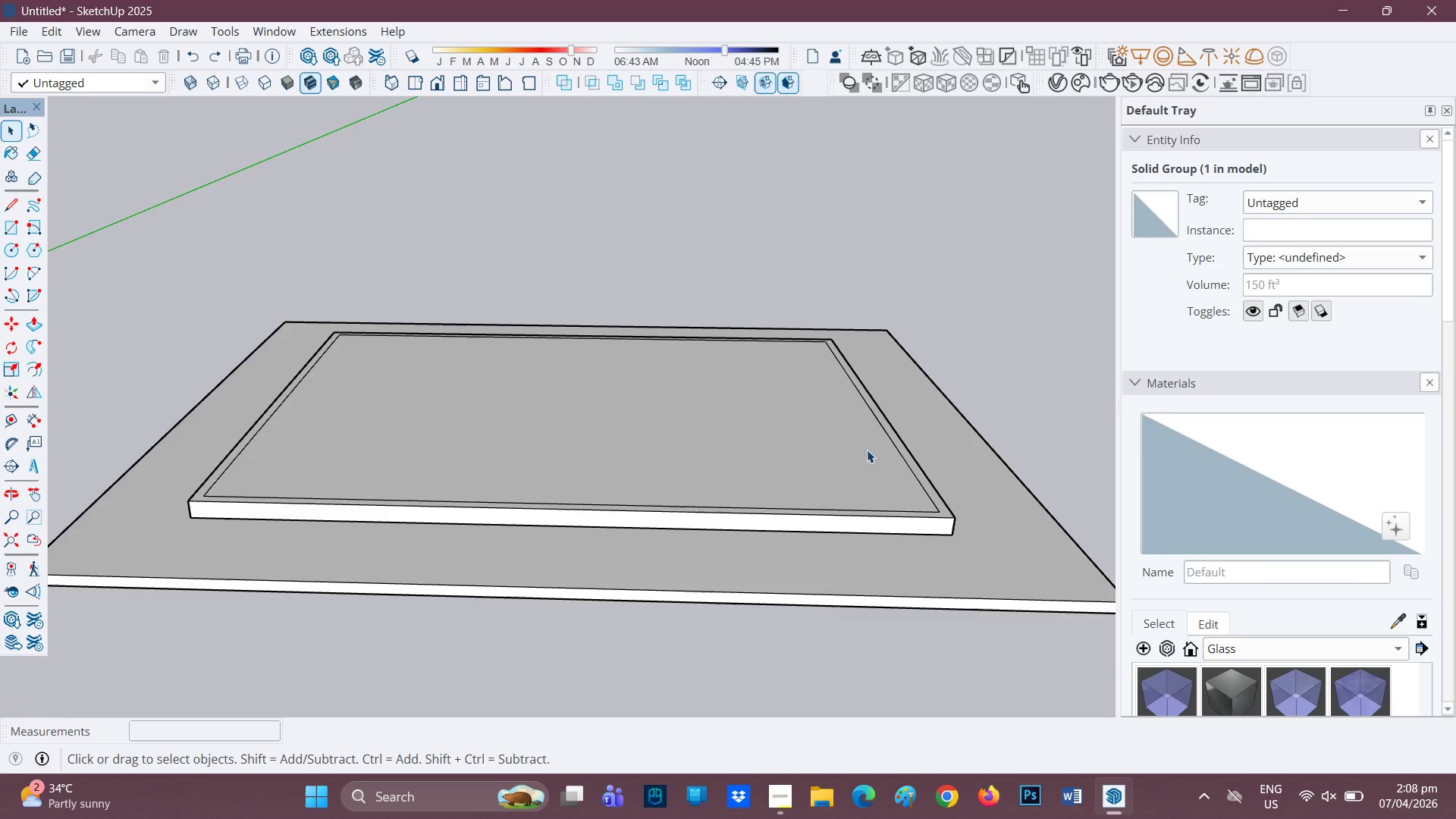 
left_click([761, 491])
 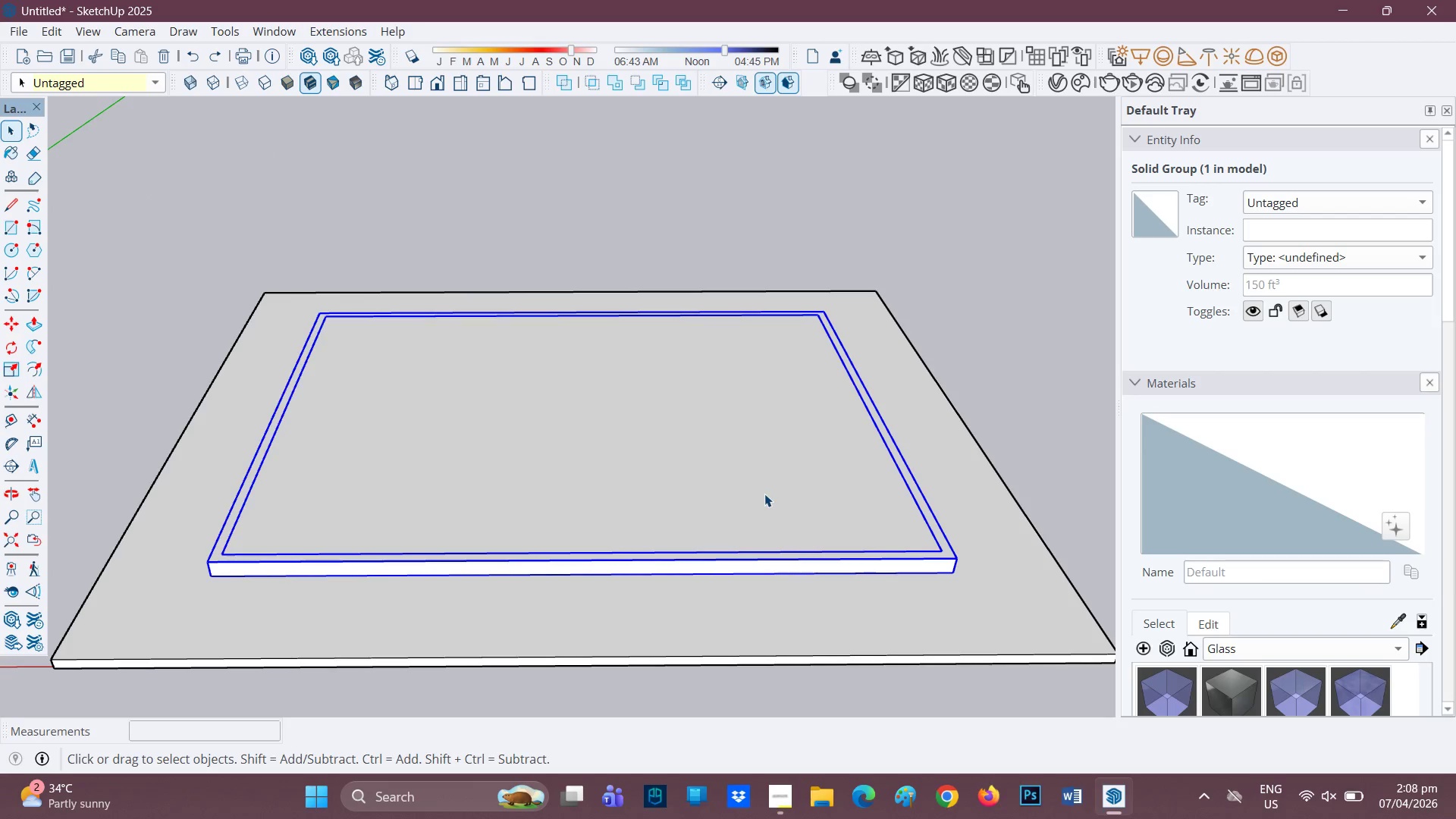 
double_click([730, 447])